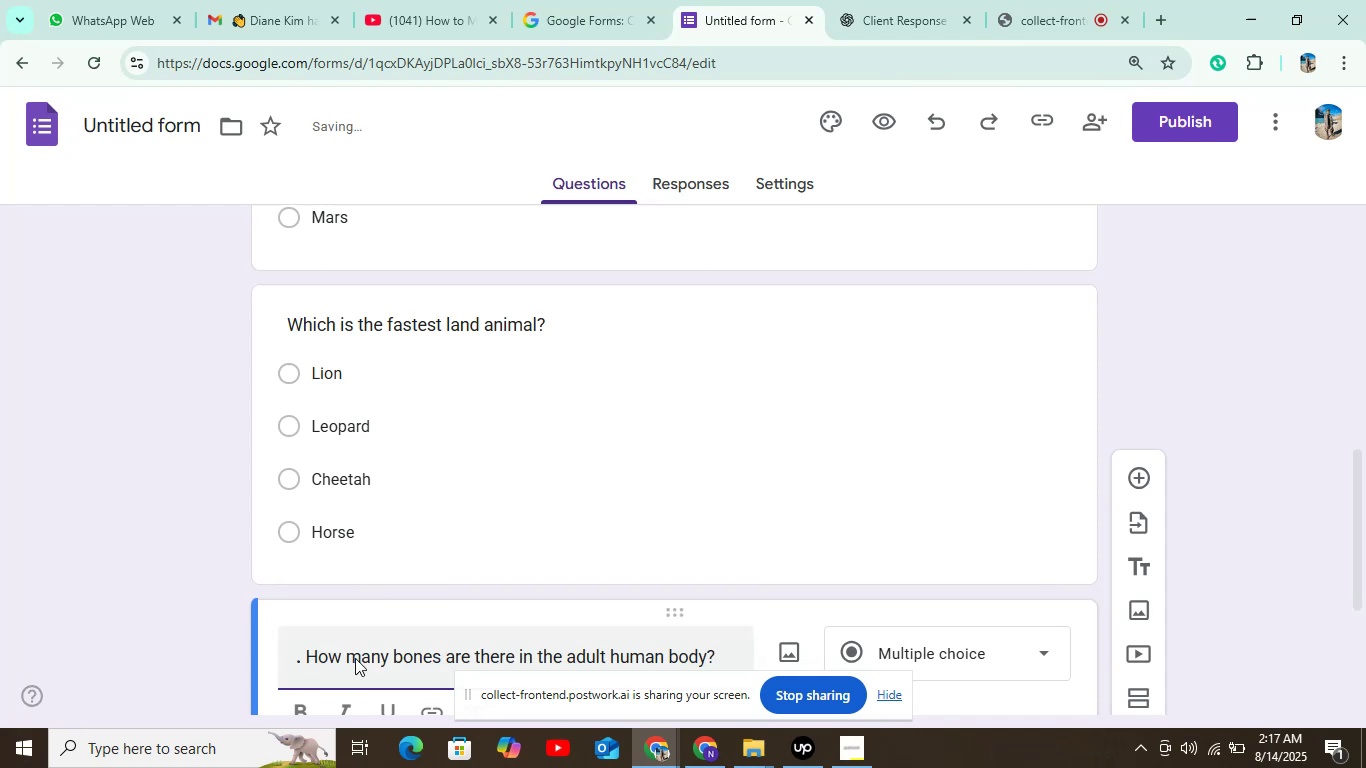 
scroll: coordinate [588, 531], scroll_direction: down, amount: 4.0
 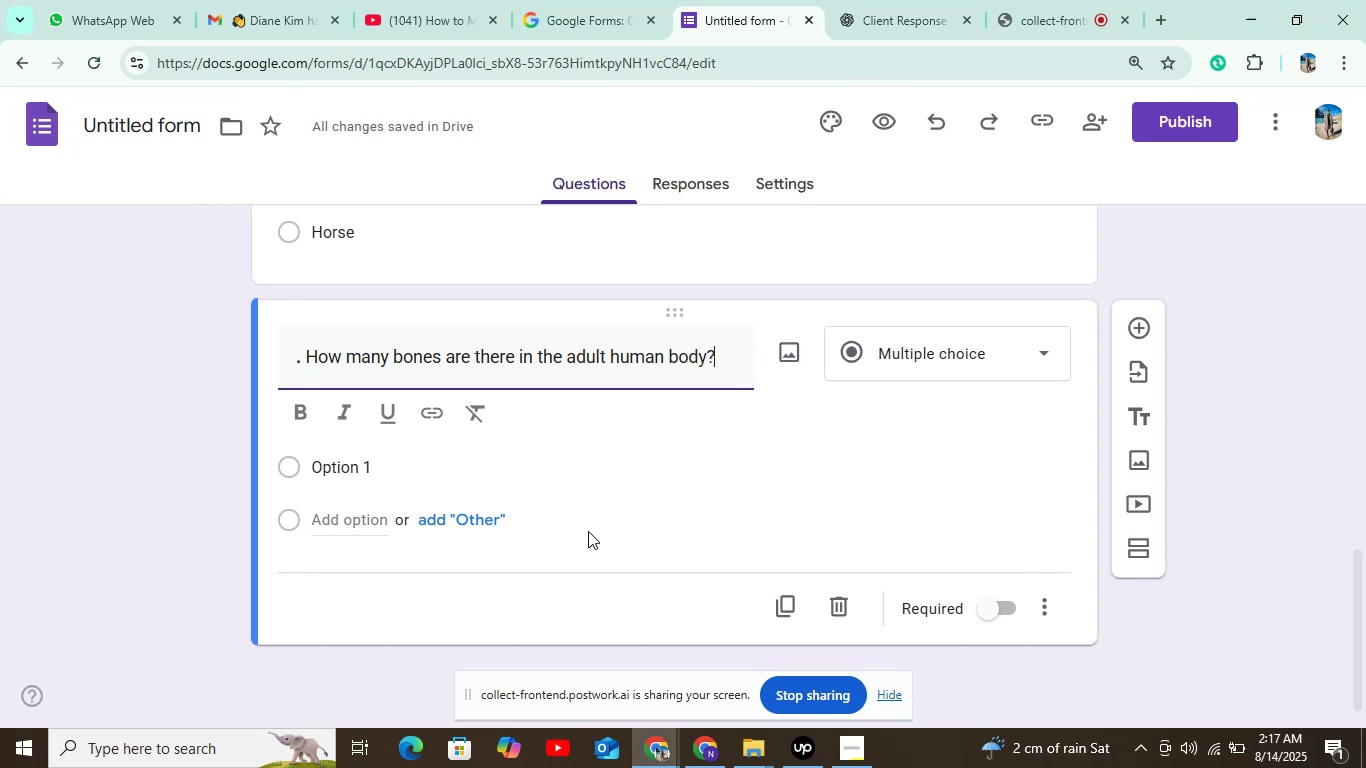 
wait(17.17)
 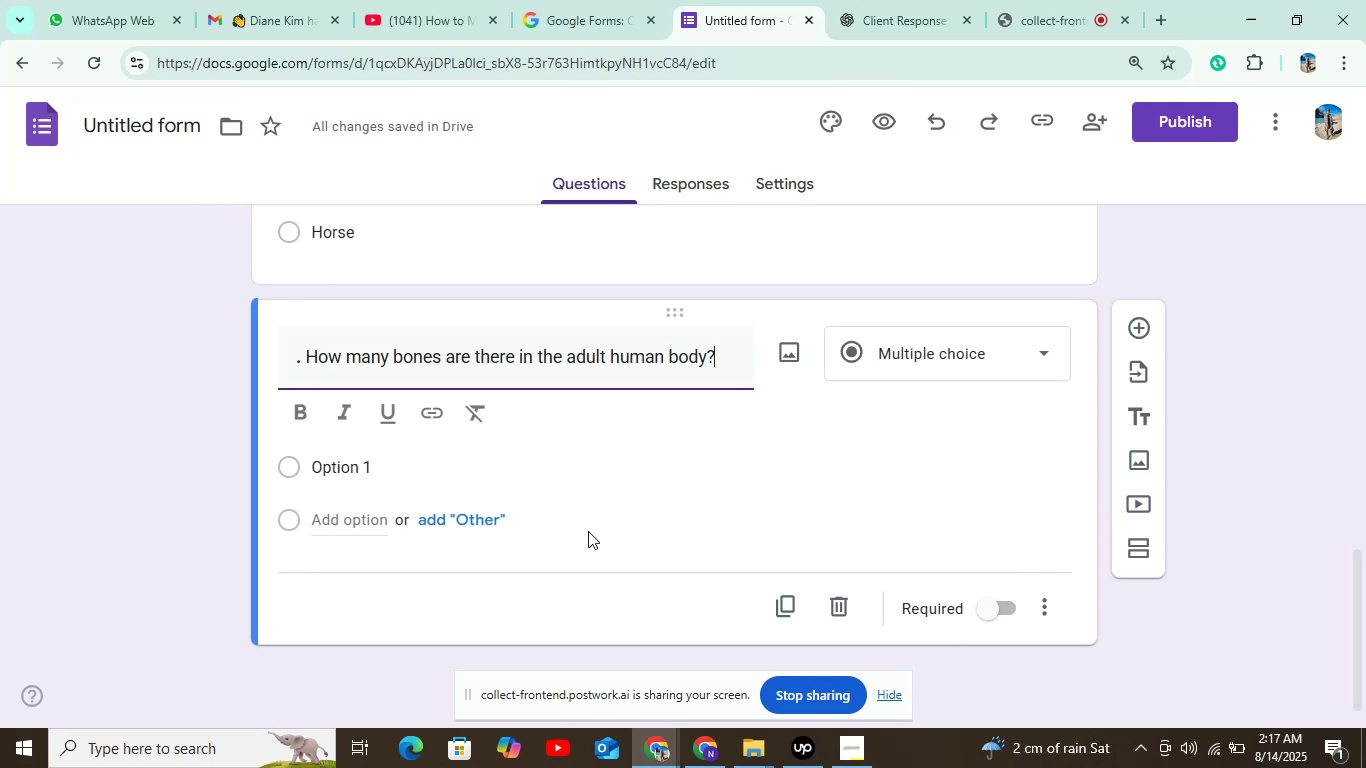 
left_click([880, 4])
 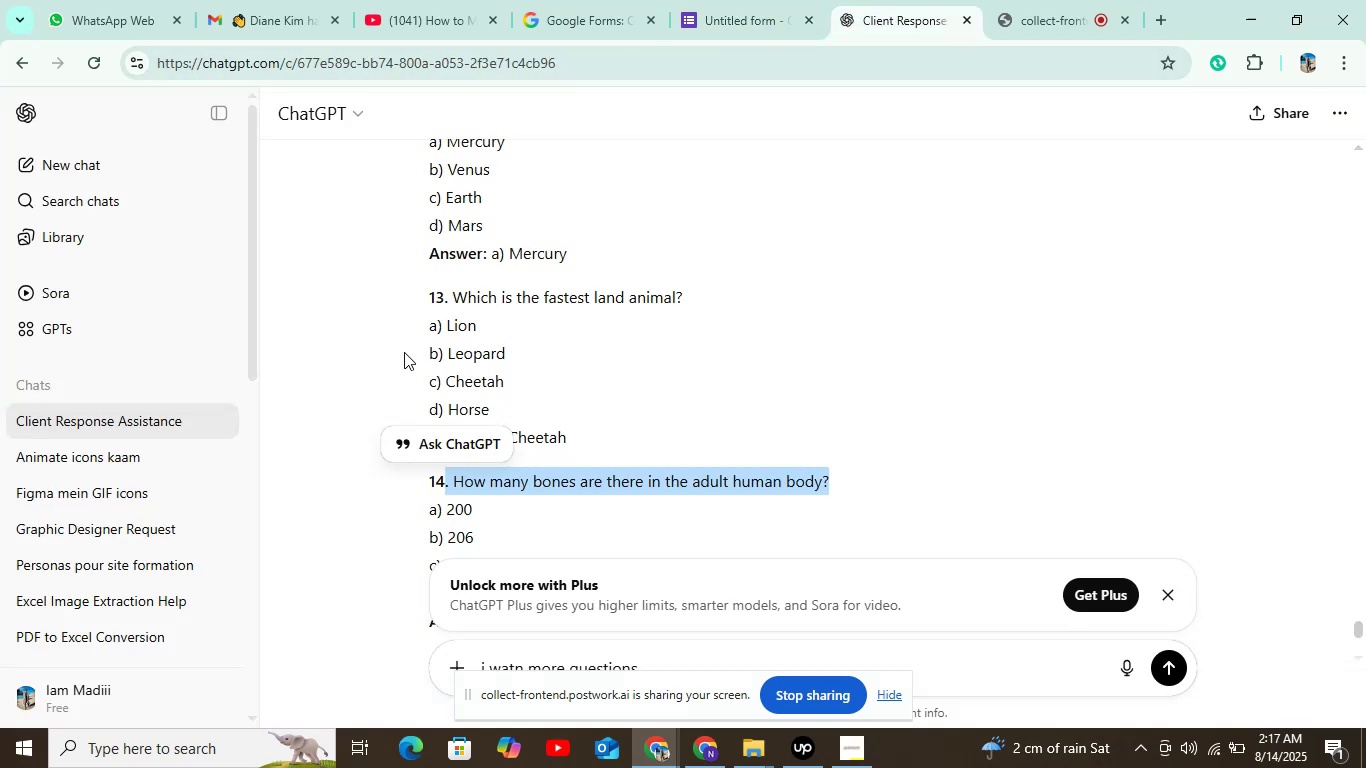 
scroll: coordinate [465, 446], scroll_direction: down, amount: 1.0
 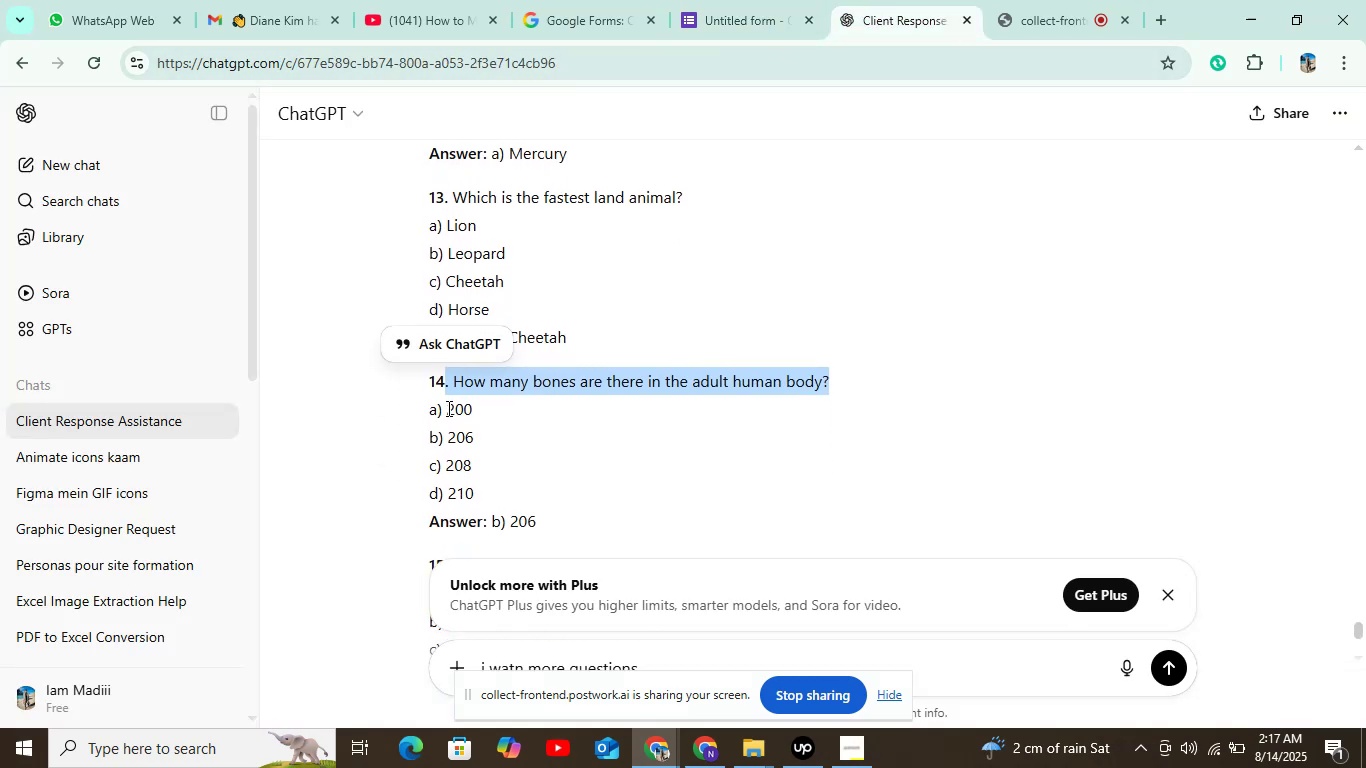 
wait(5.45)
 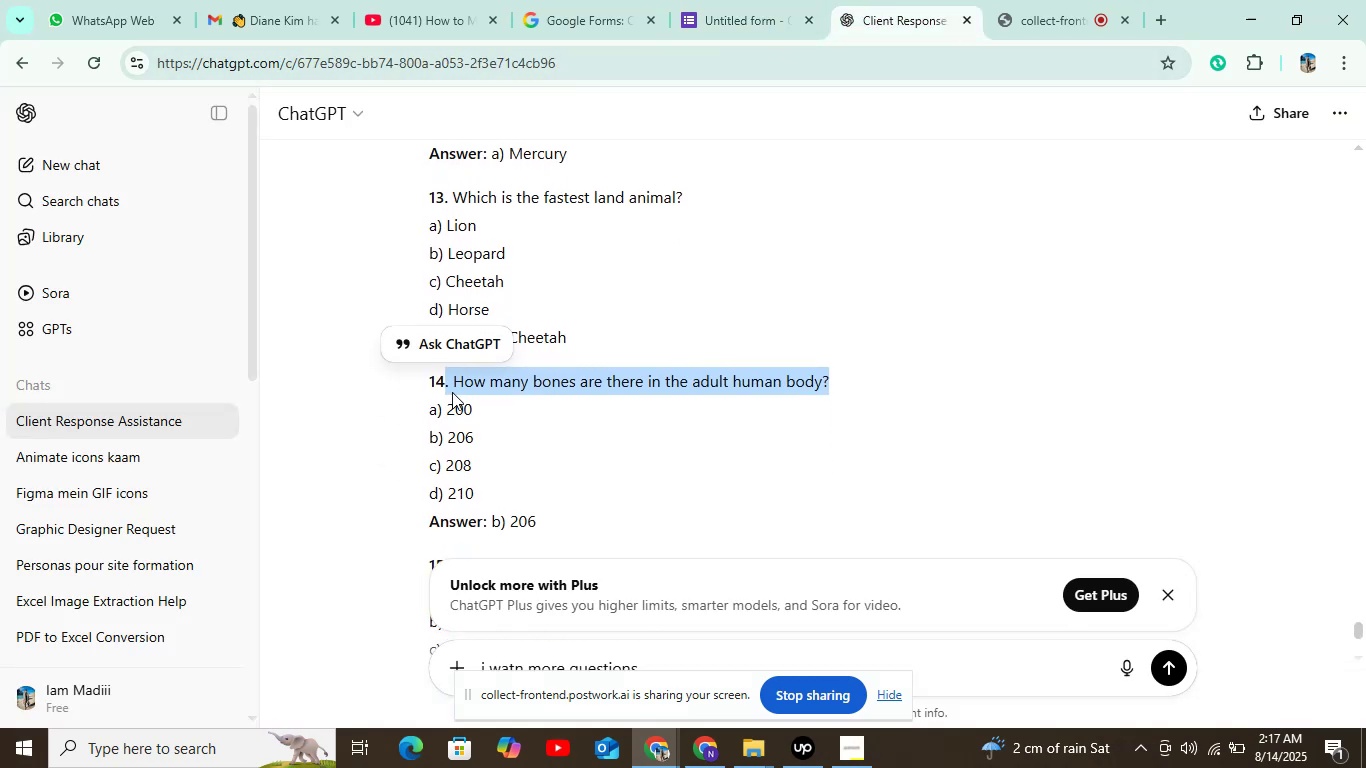 
left_click_drag(start_coordinate=[441, 413], to_coordinate=[474, 409])
 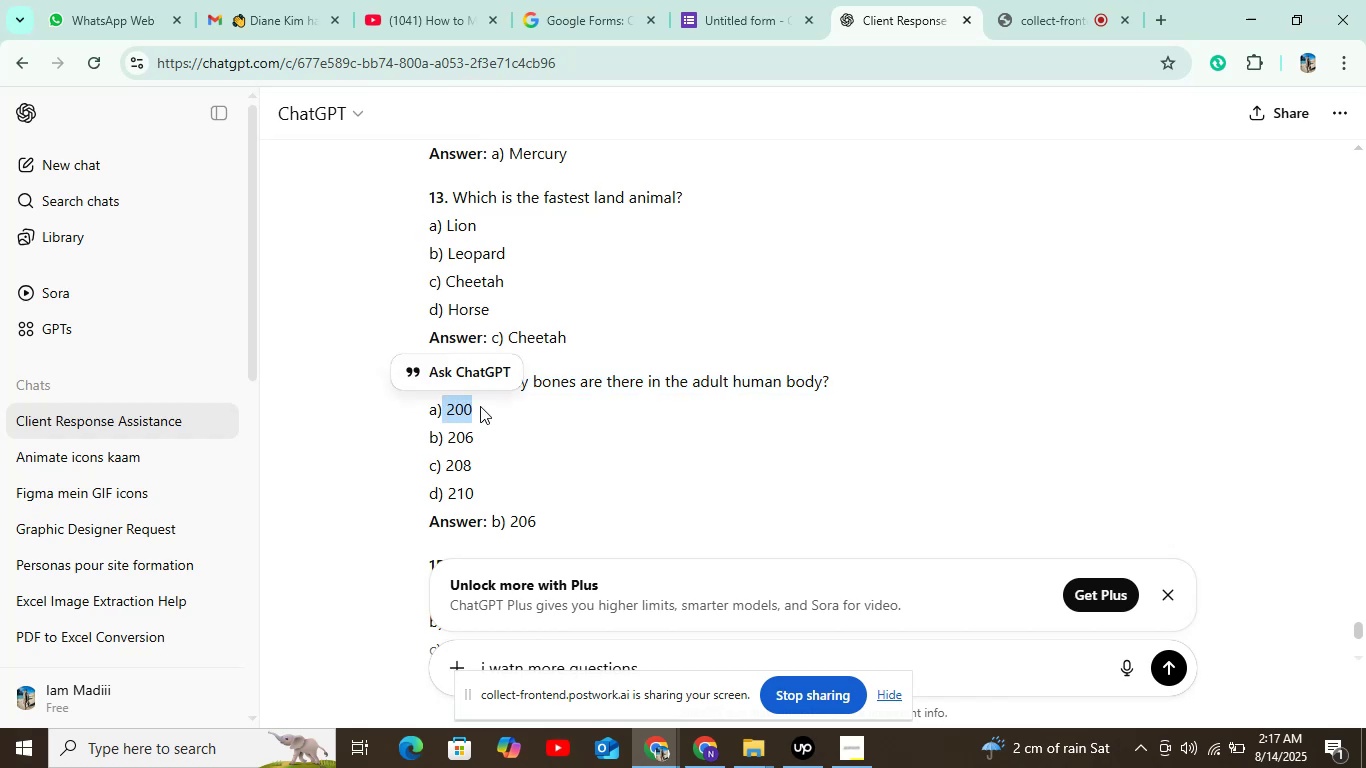 
hold_key(key=ControlLeft, duration=1.52)
 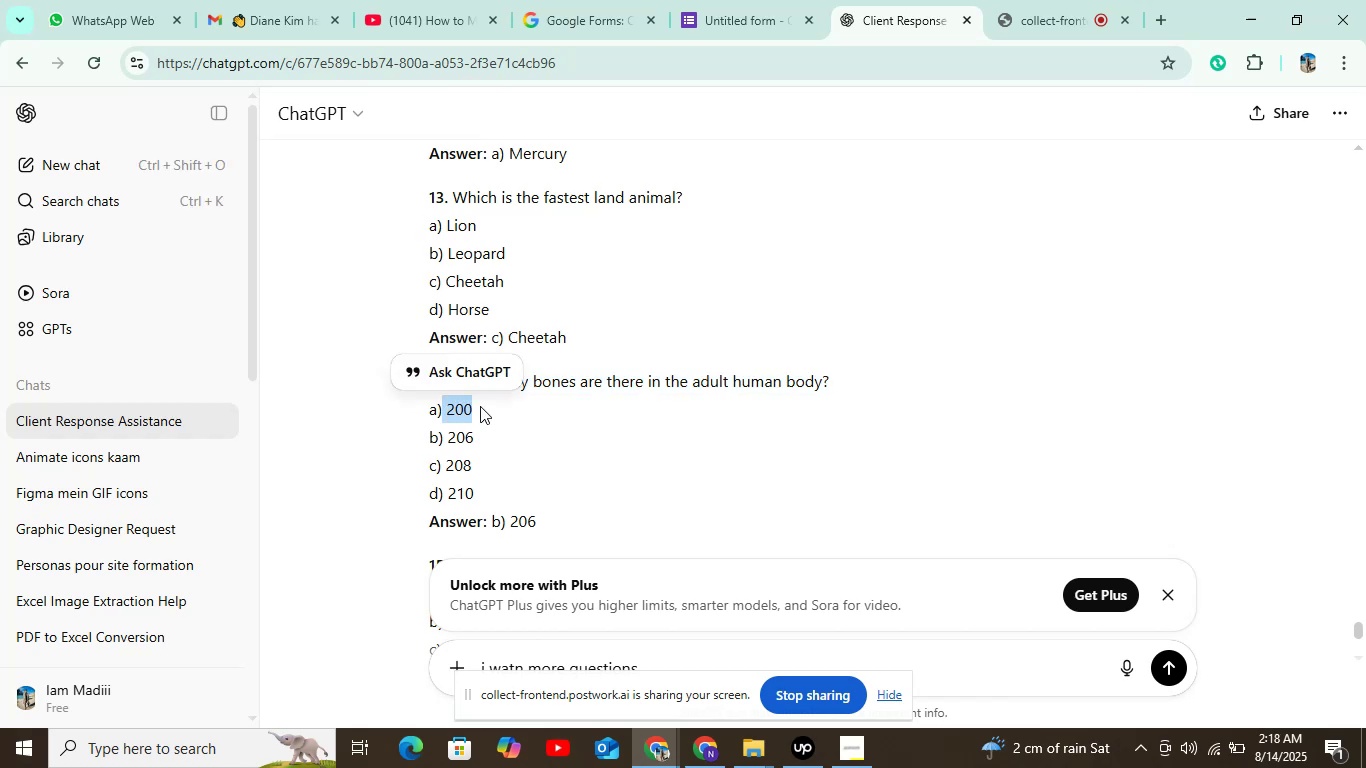 
key(Control+C)
 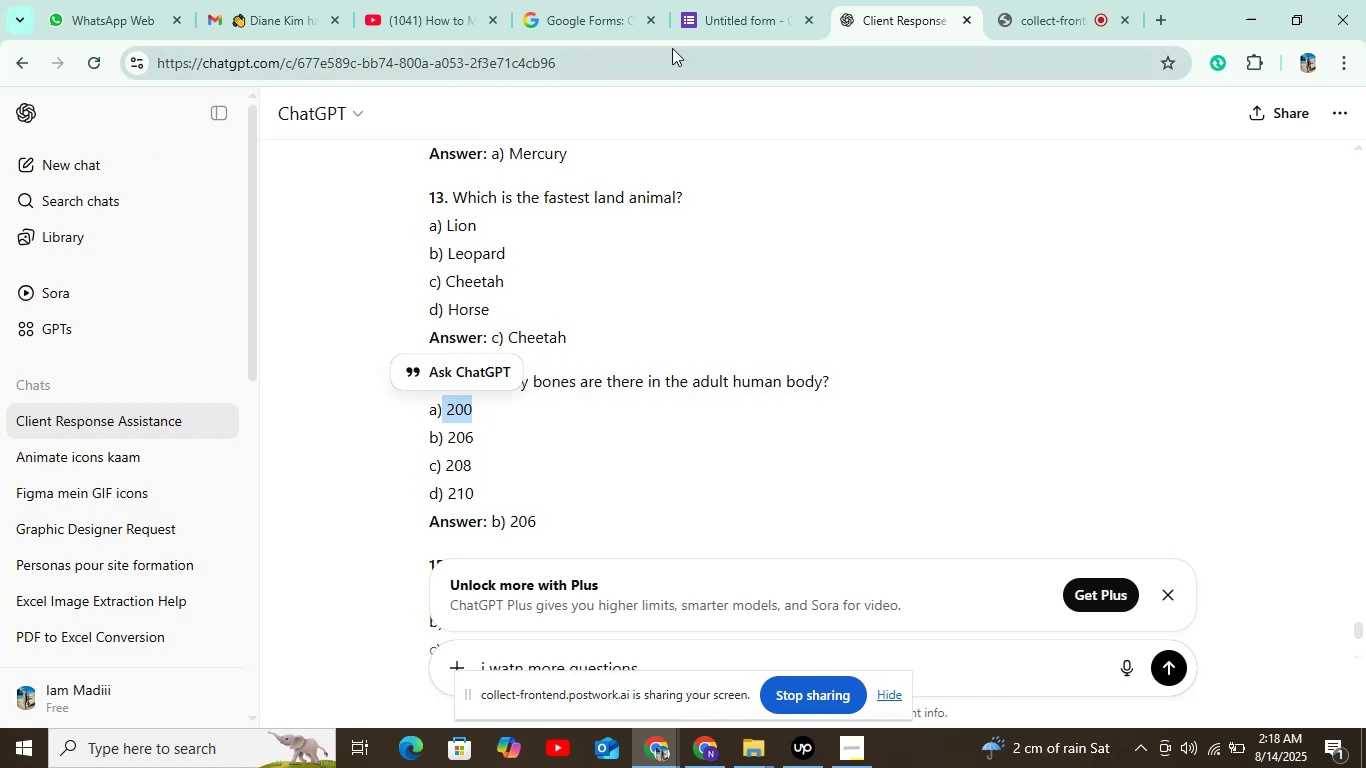 
left_click([721, 17])
 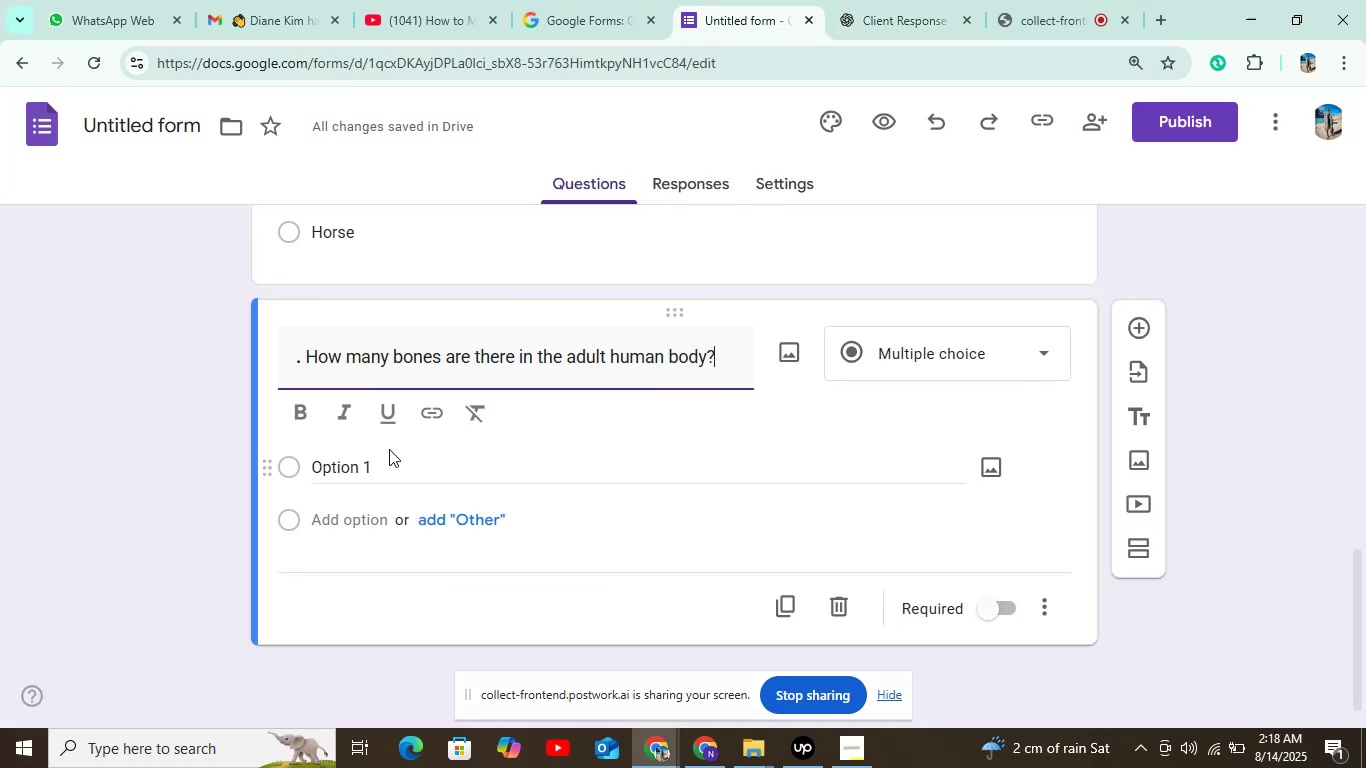 
key(Control+V)
 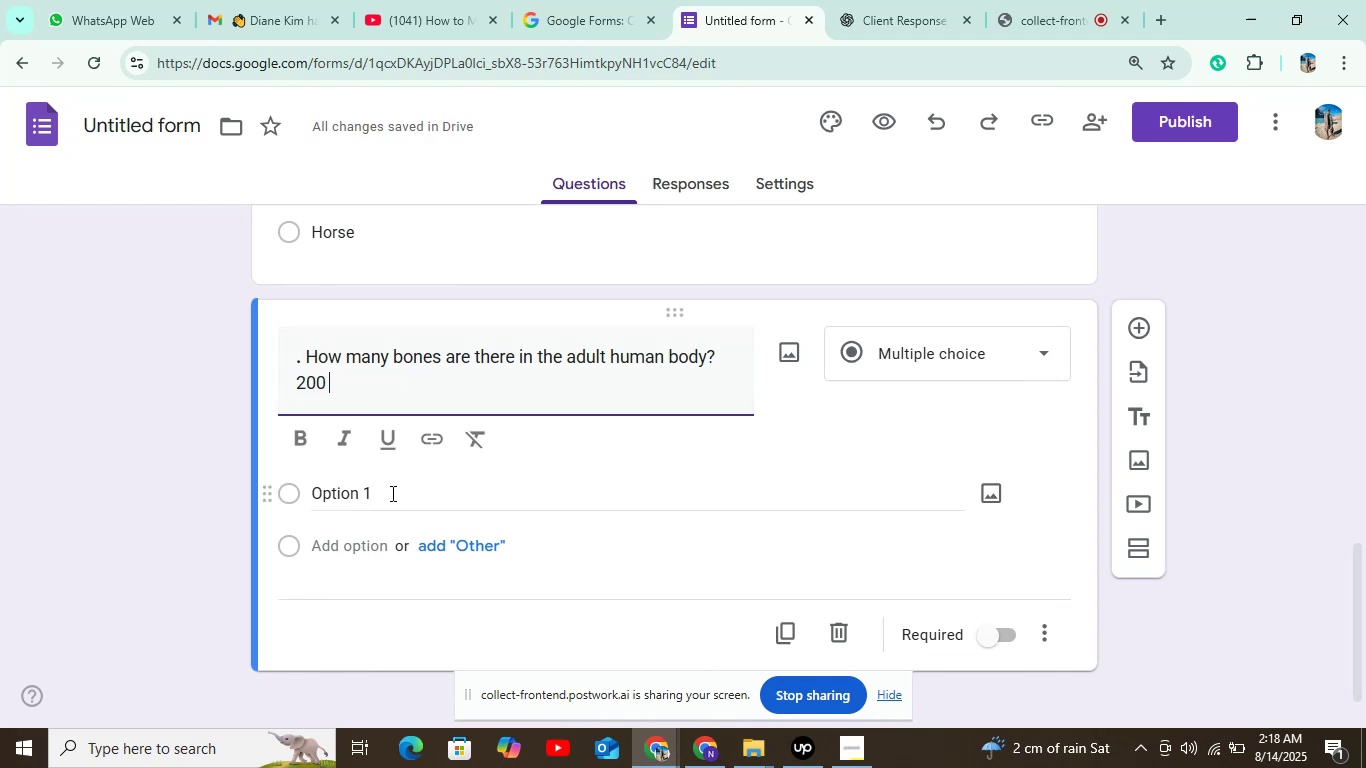 
wait(7.64)
 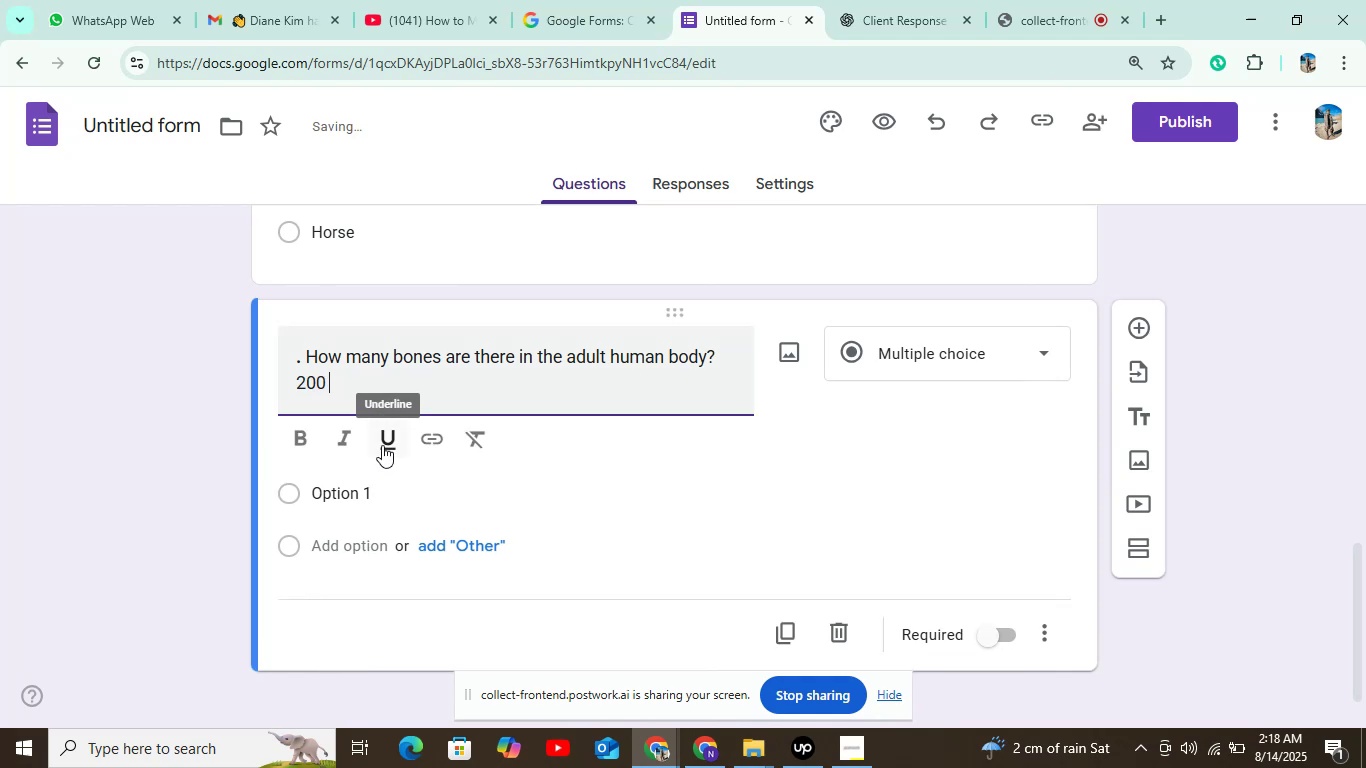 
key(Backspace)
 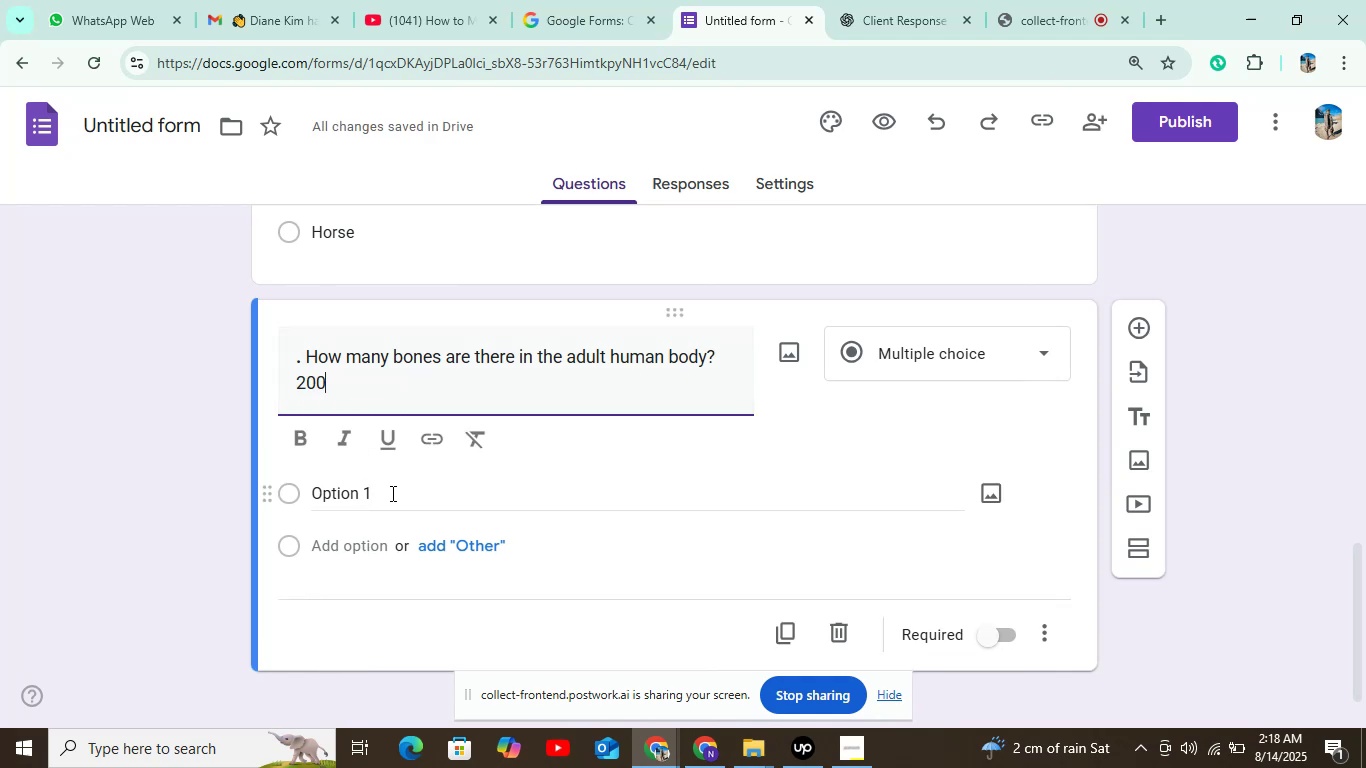 
key(Backspace)
 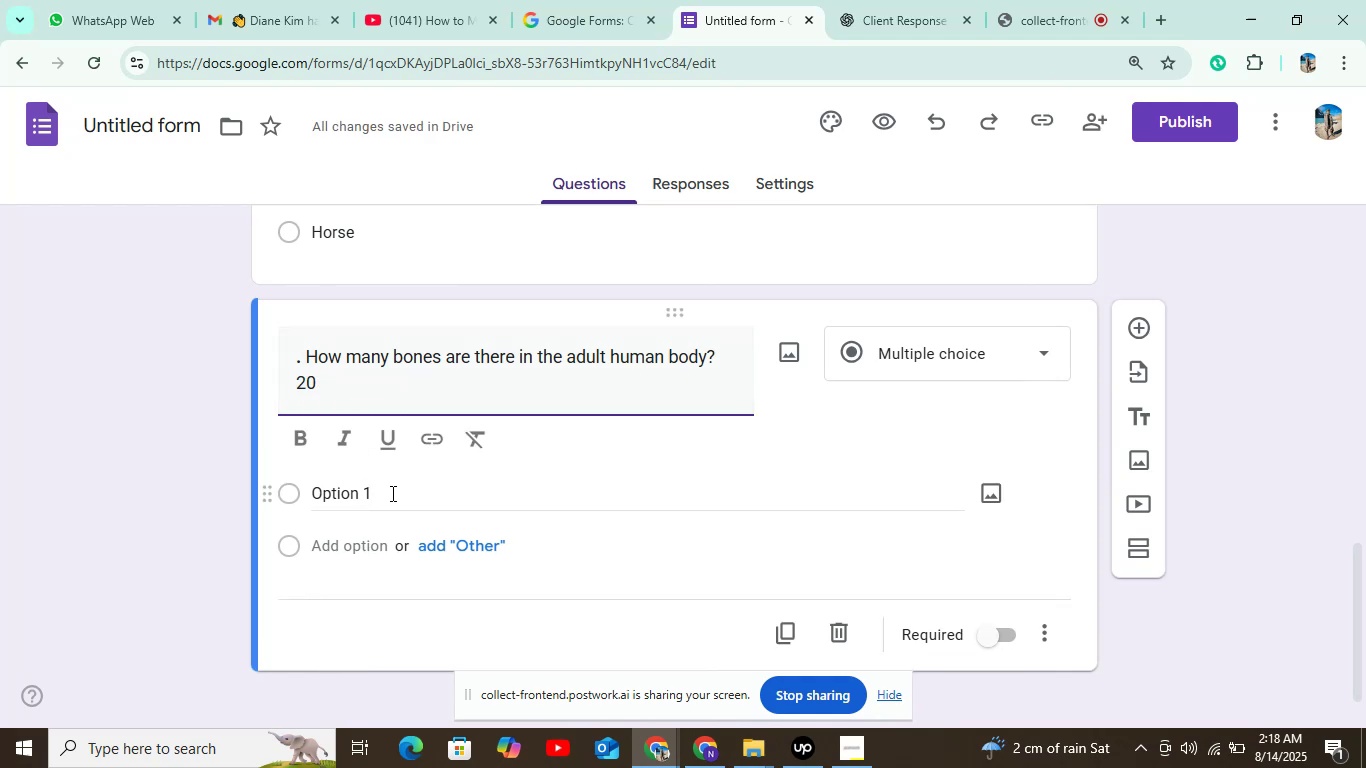 
key(Backspace)
 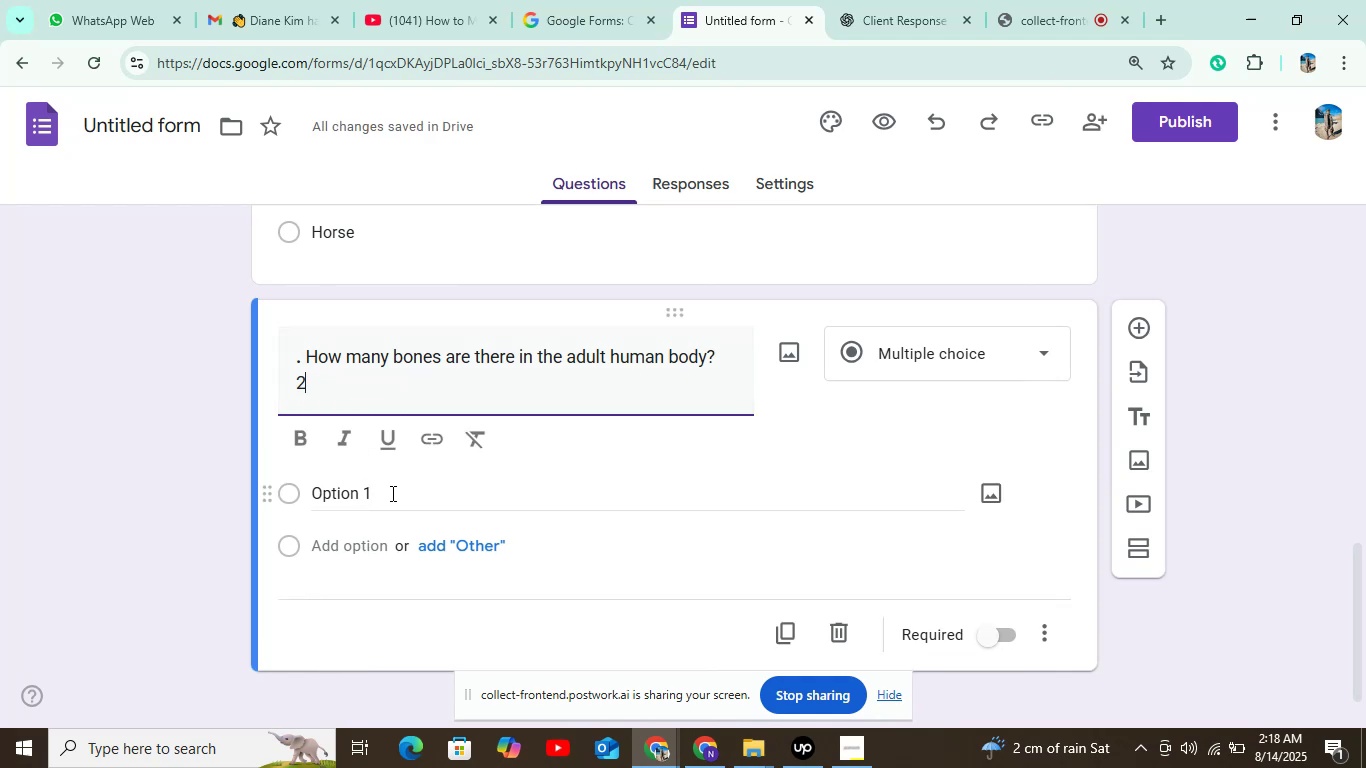 
key(Backspace)
 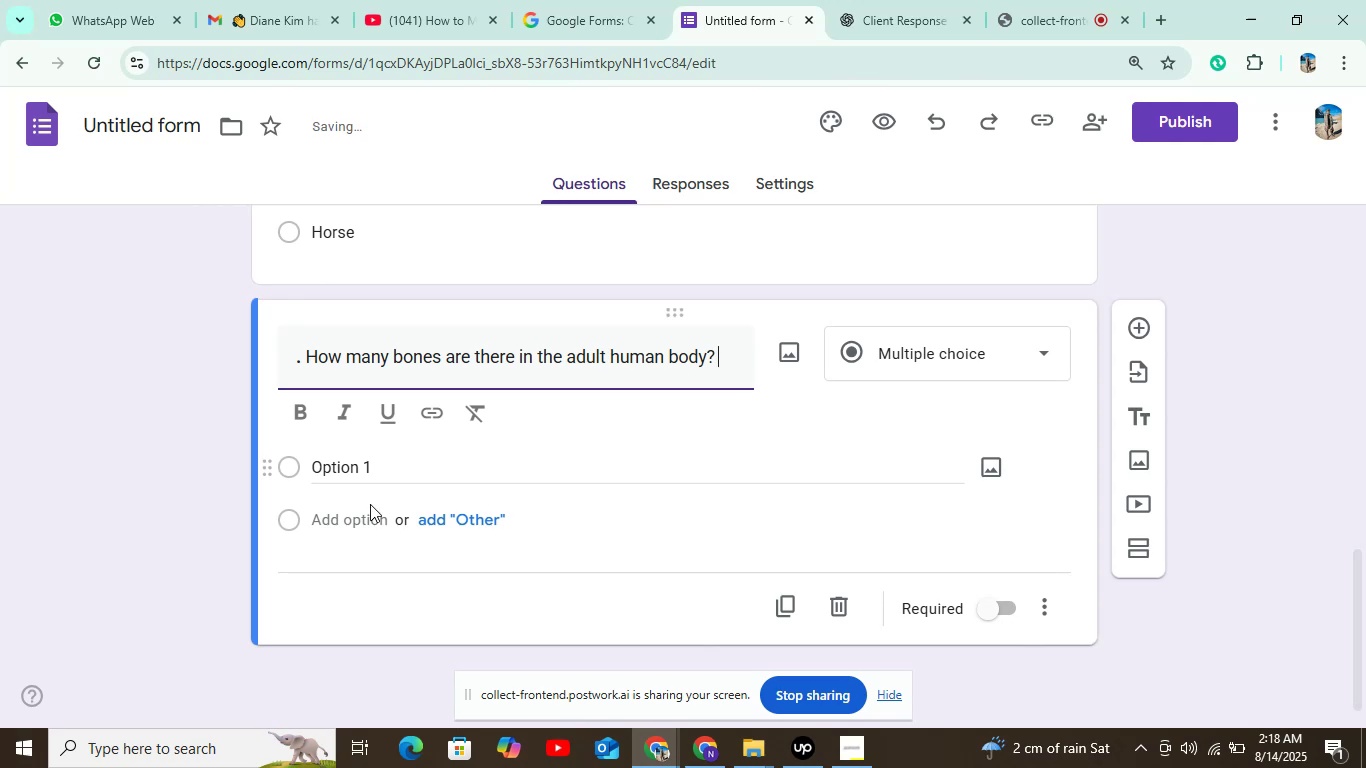 
left_click([338, 467])
 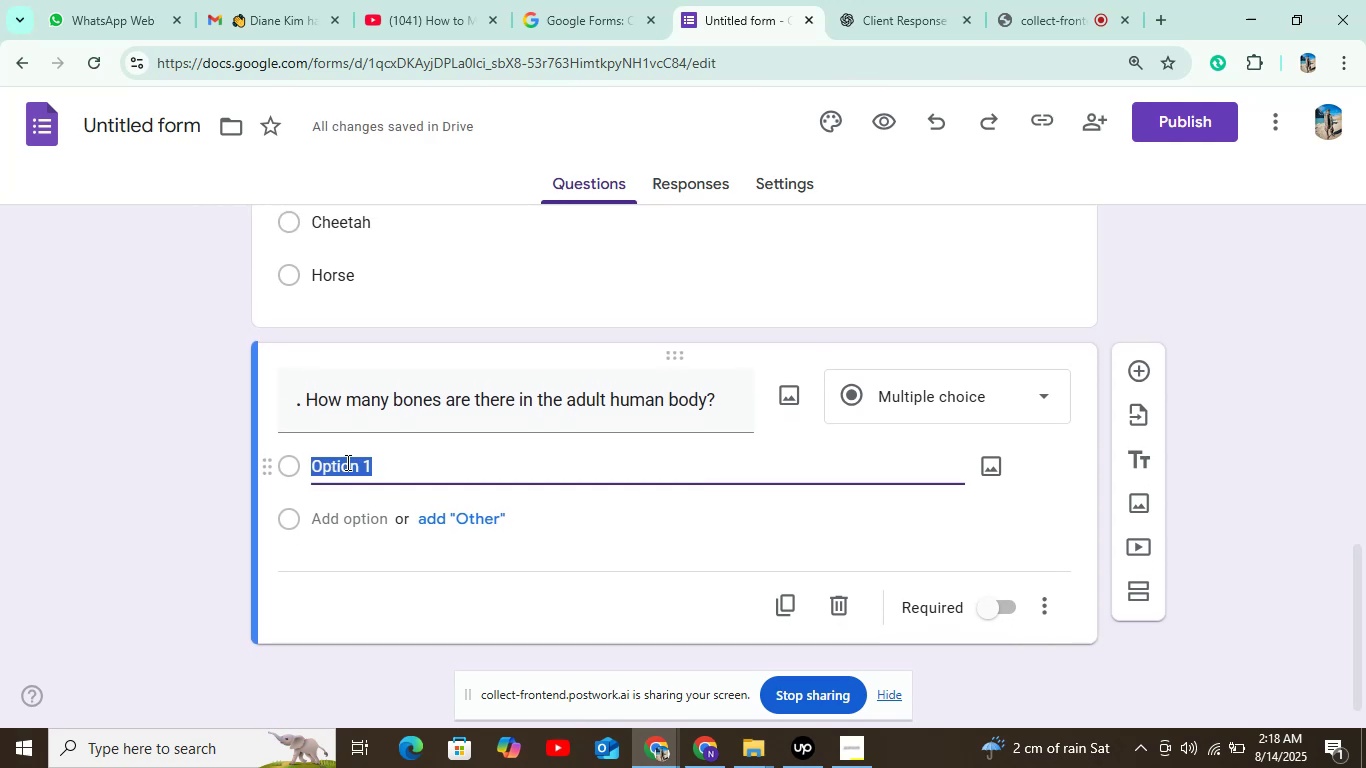 
key(Control+V)
 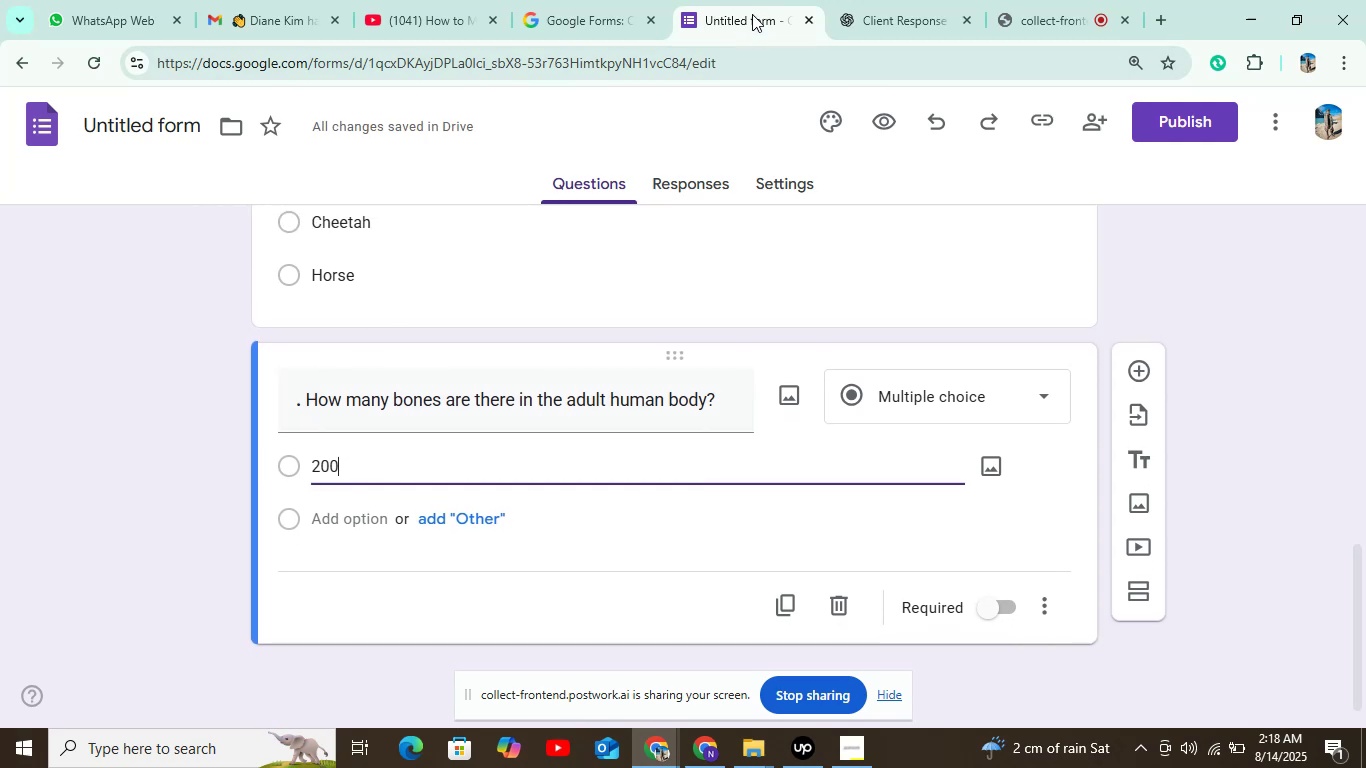 
left_click([893, 14])
 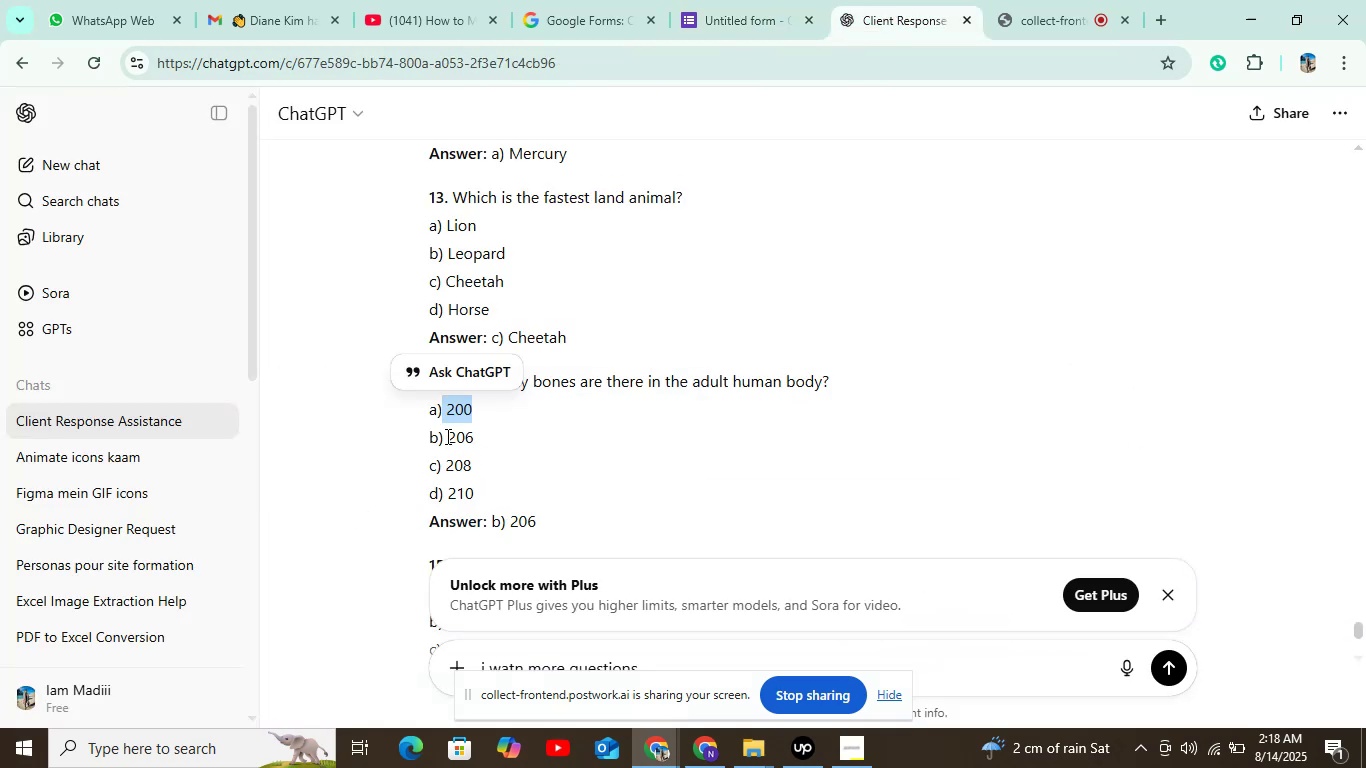 
left_click_drag(start_coordinate=[442, 437], to_coordinate=[492, 442])
 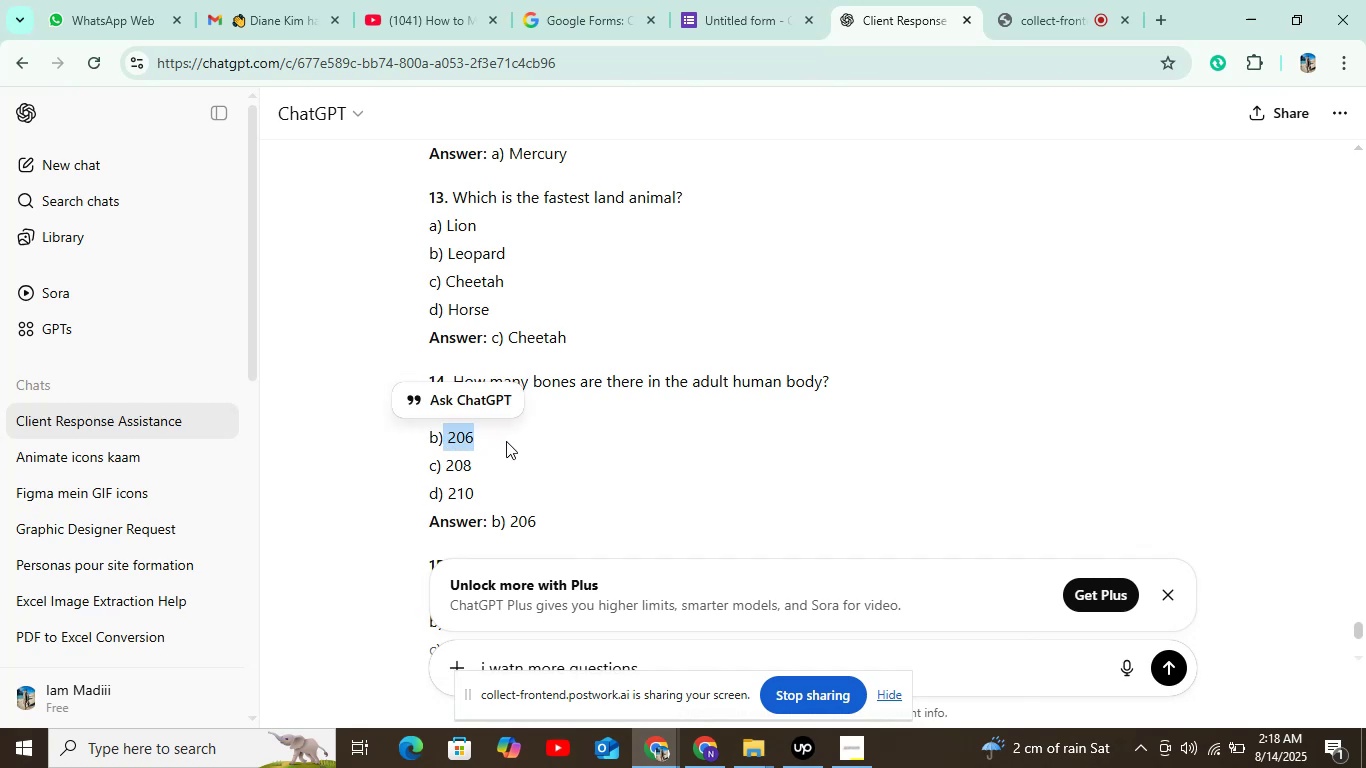 
key(Control+C)
 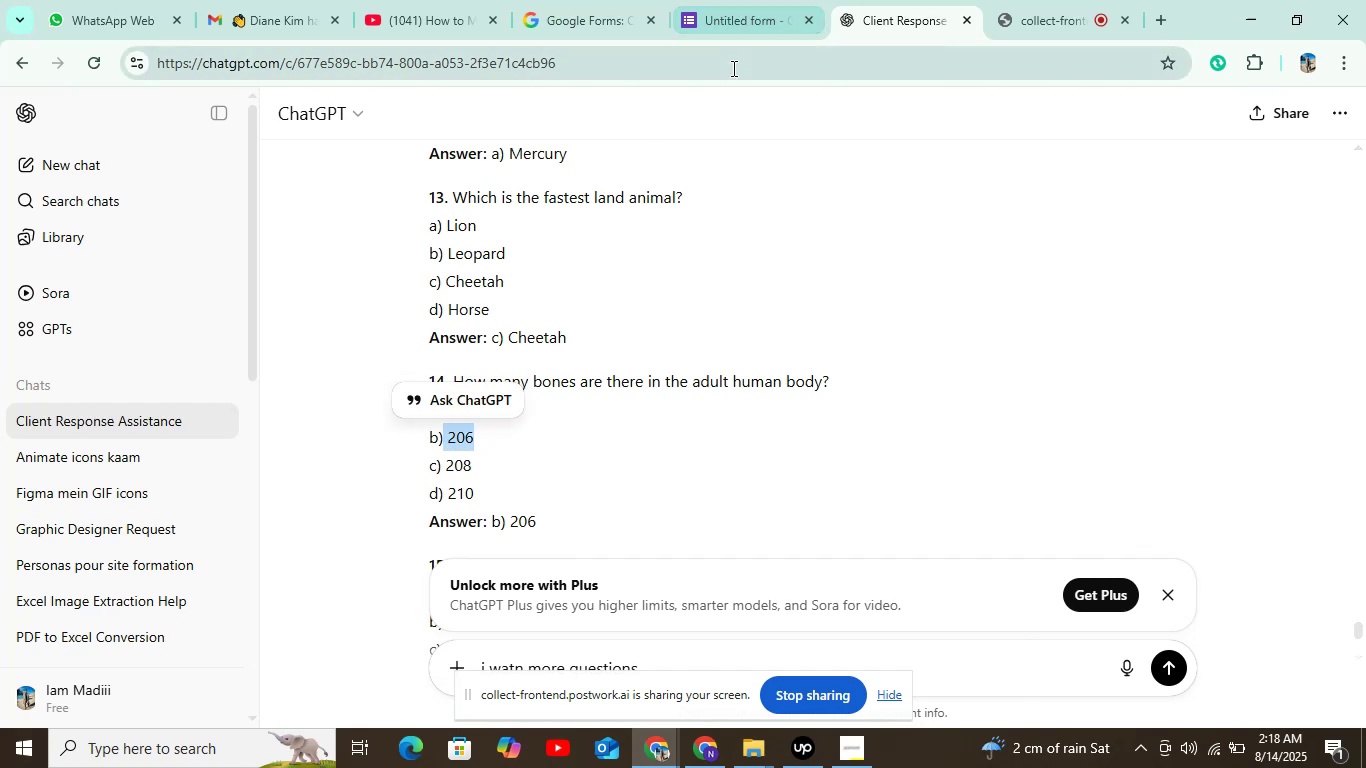 
left_click([751, 24])
 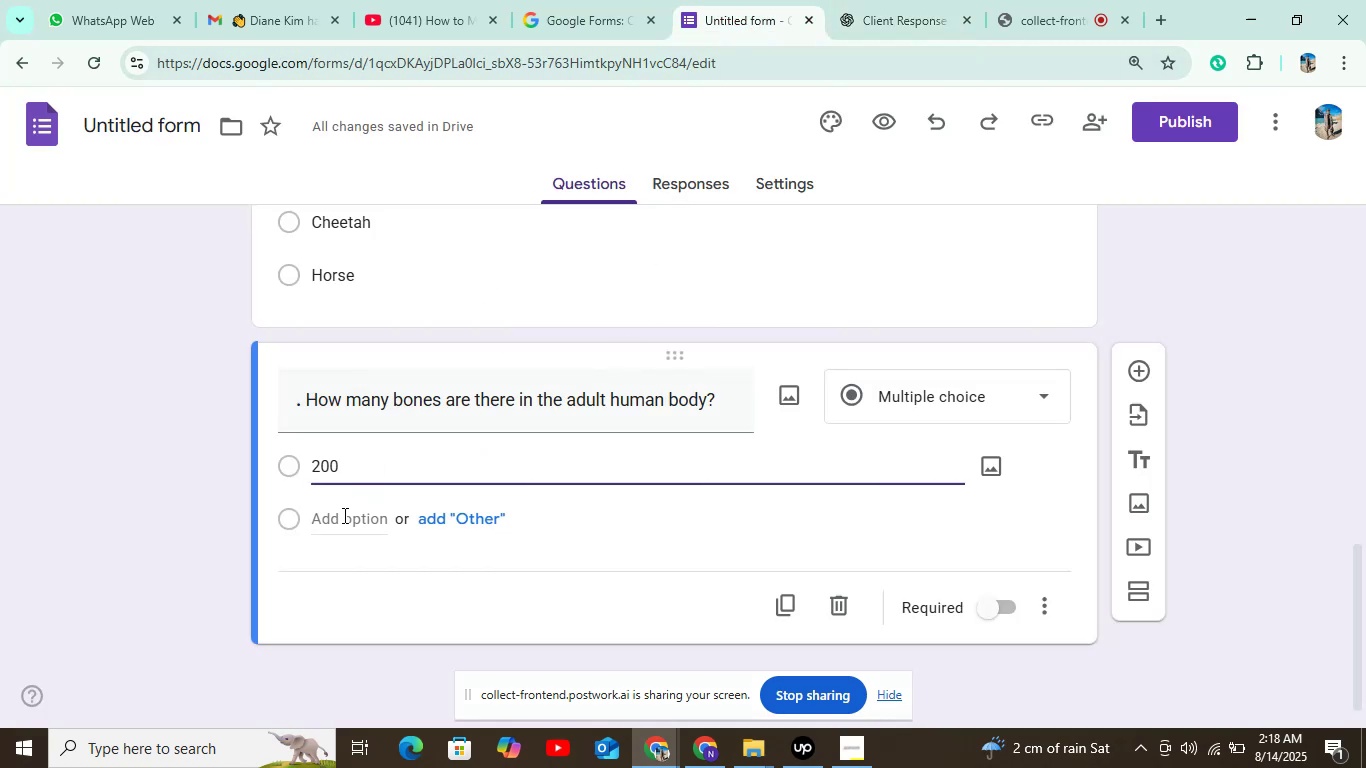 
left_click([342, 515])
 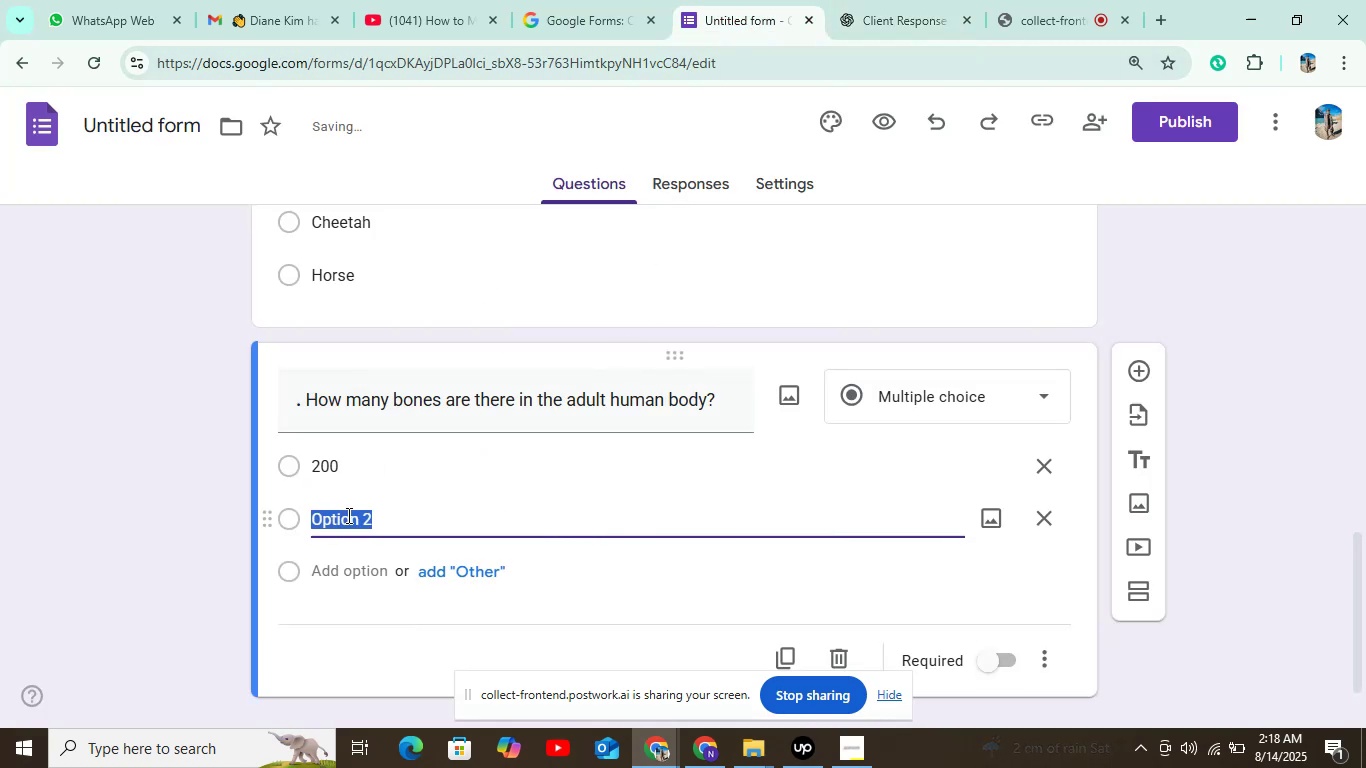 
key(Control+V)
 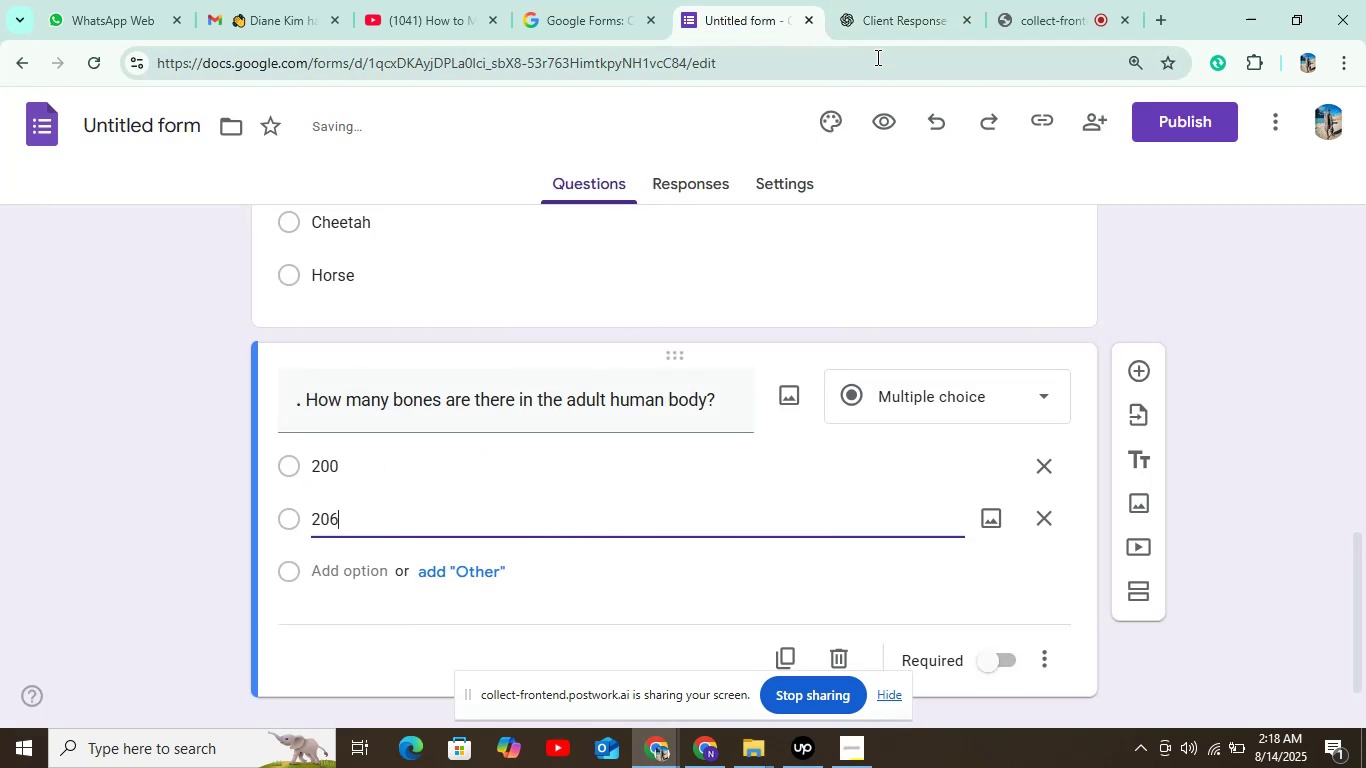 
left_click([887, 21])
 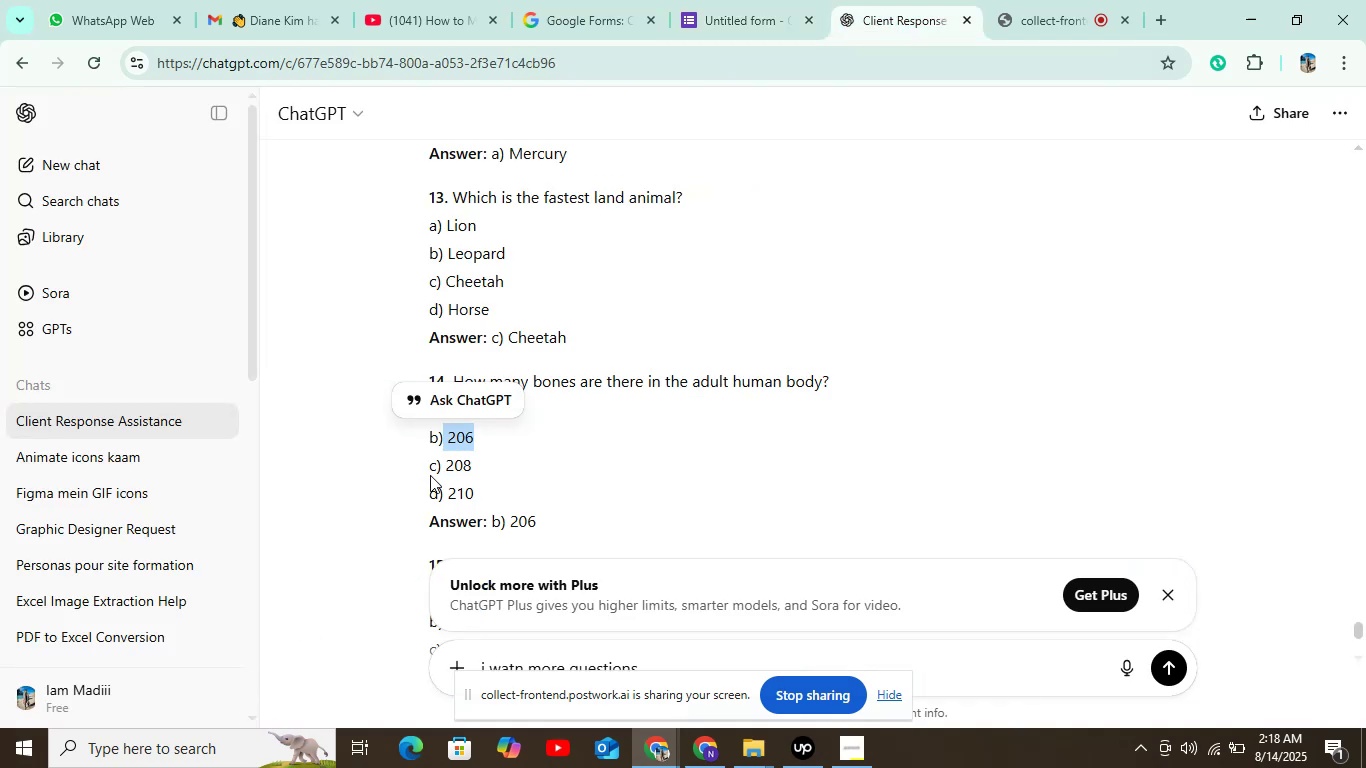 
left_click_drag(start_coordinate=[441, 467], to_coordinate=[480, 466])
 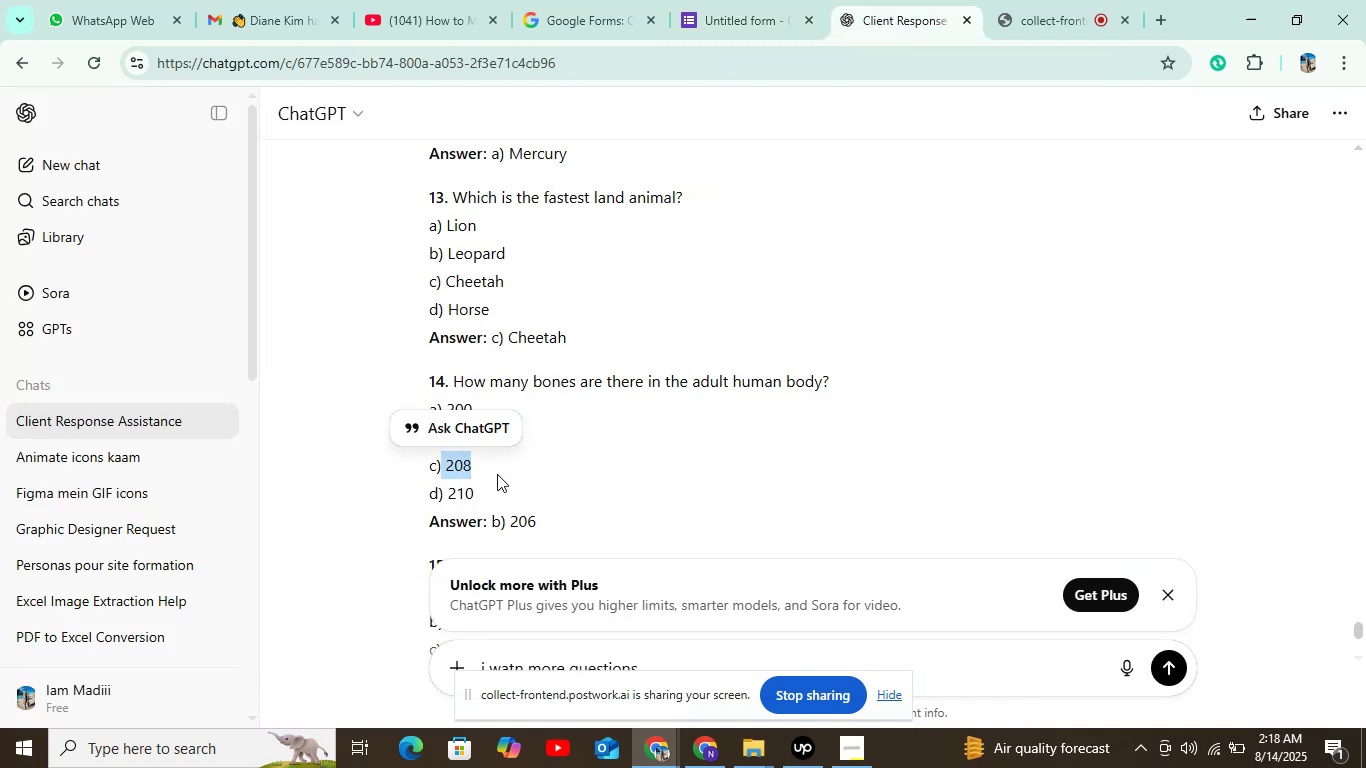 
key(Control+C)
 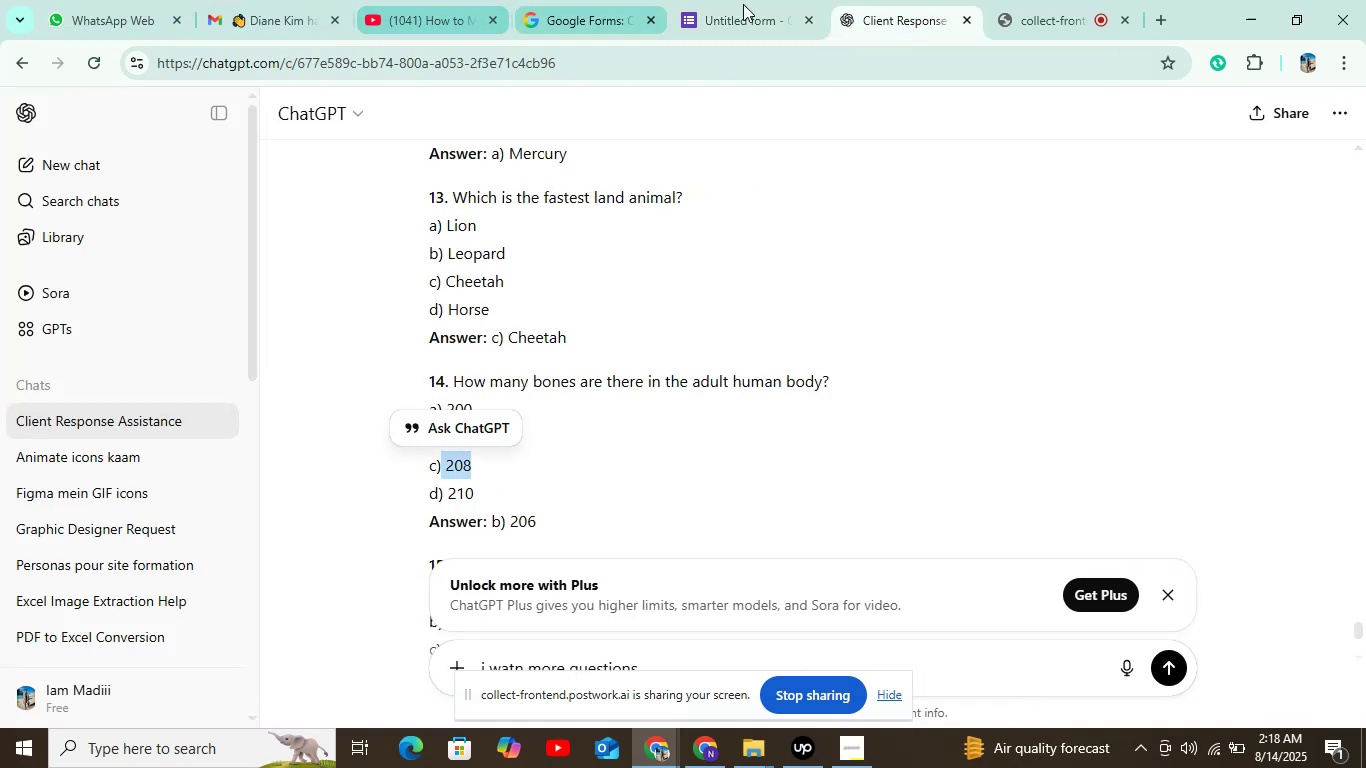 
left_click([740, 13])
 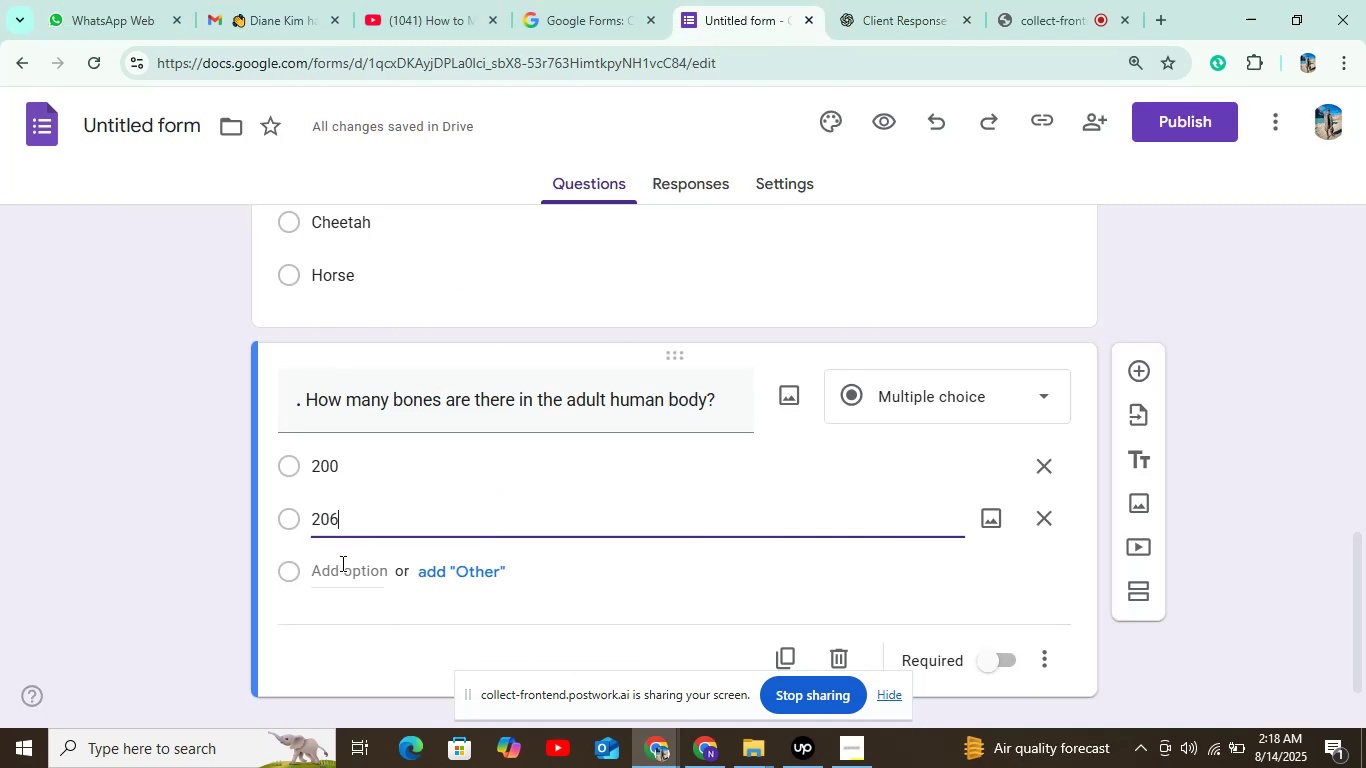 
left_click([341, 567])
 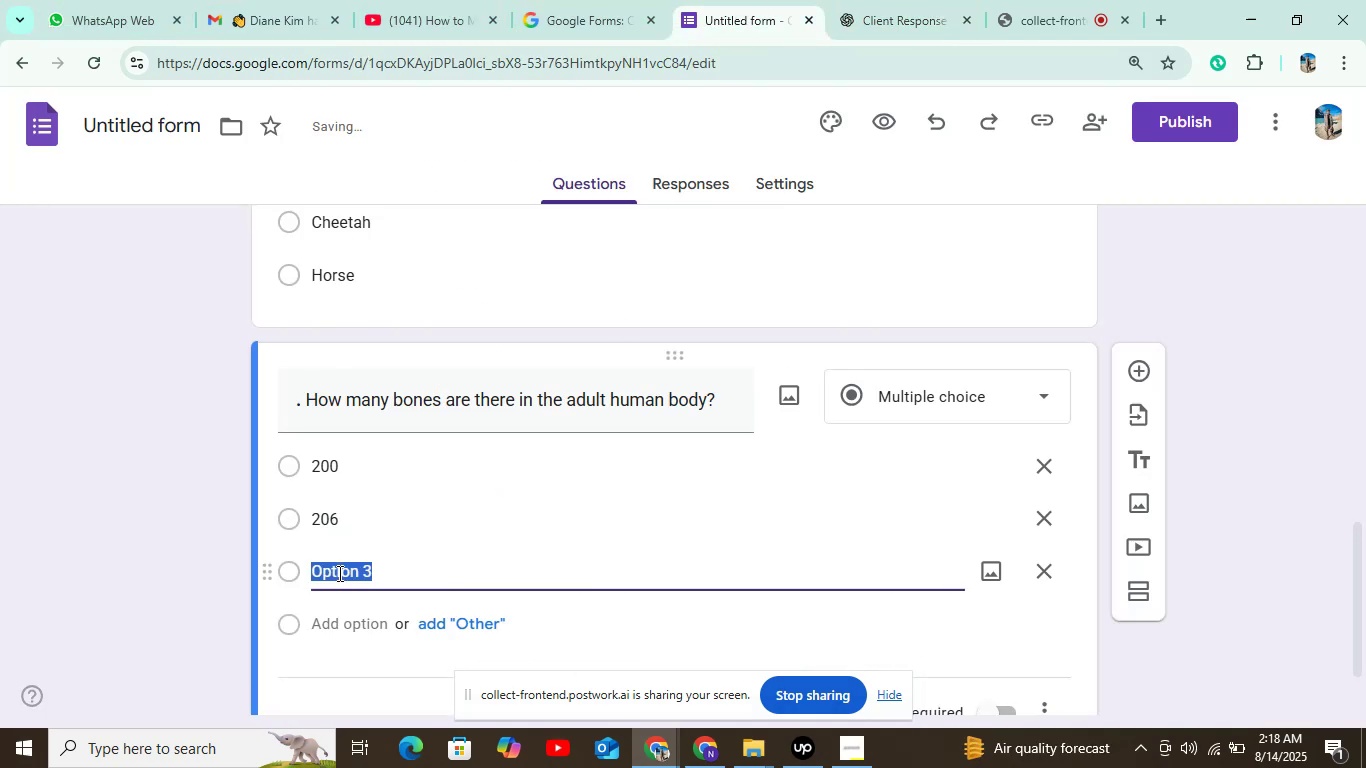 
key(Control+V)
 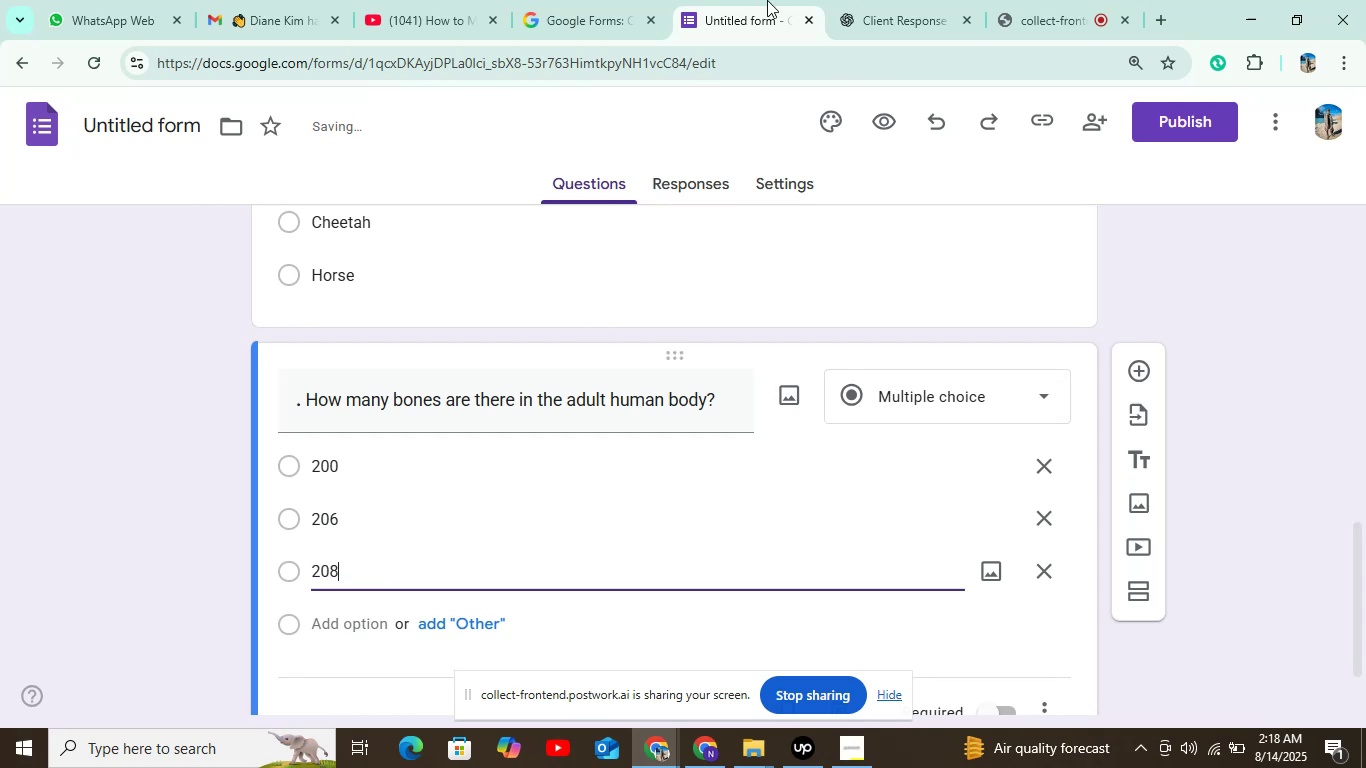 
left_click([876, 18])
 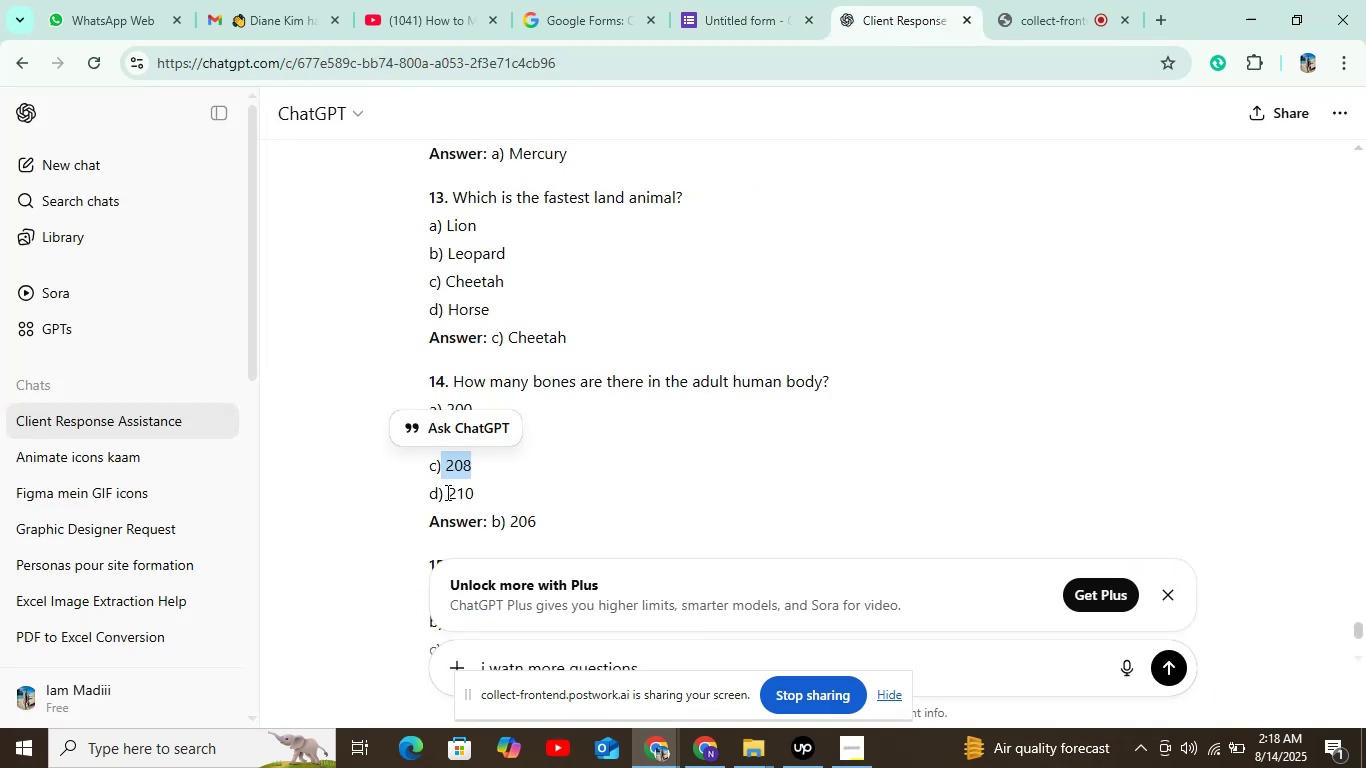 
left_click_drag(start_coordinate=[442, 497], to_coordinate=[492, 494])
 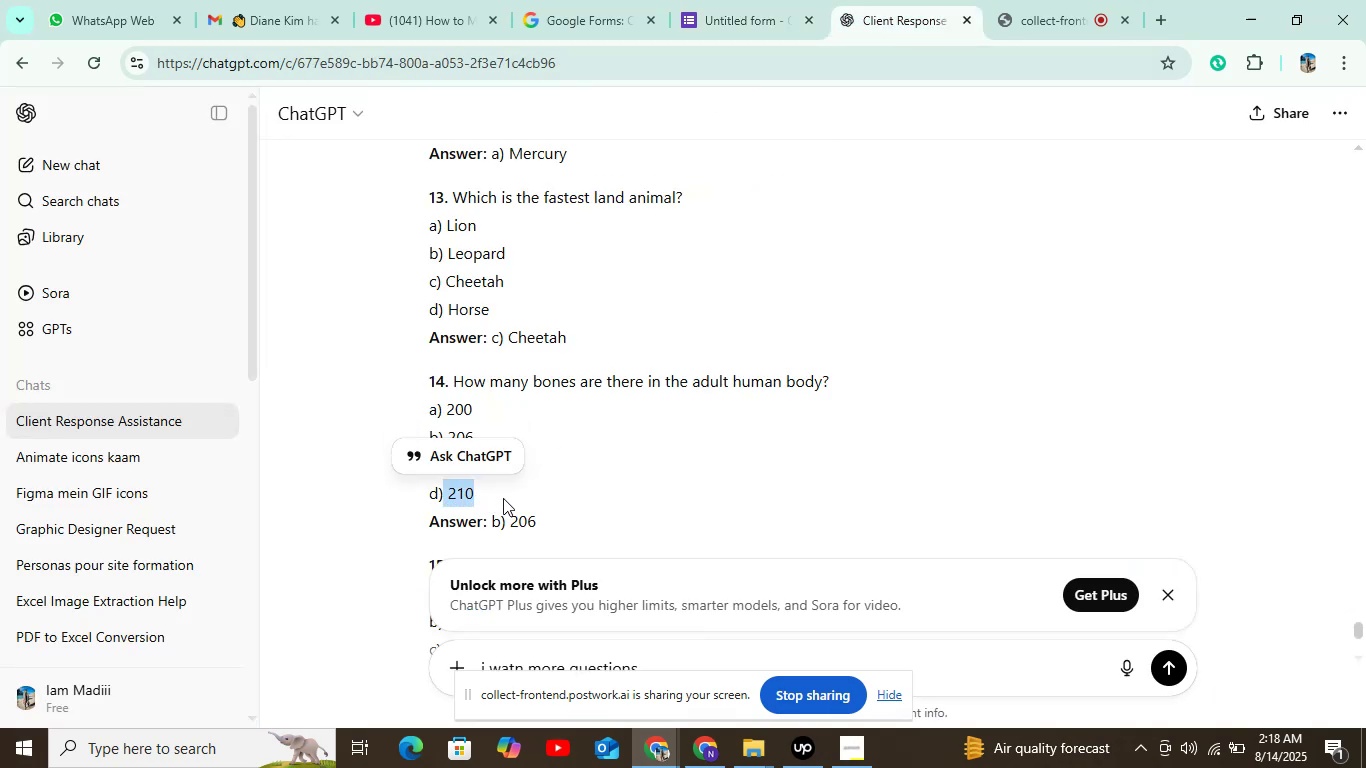 
key(Control+C)
 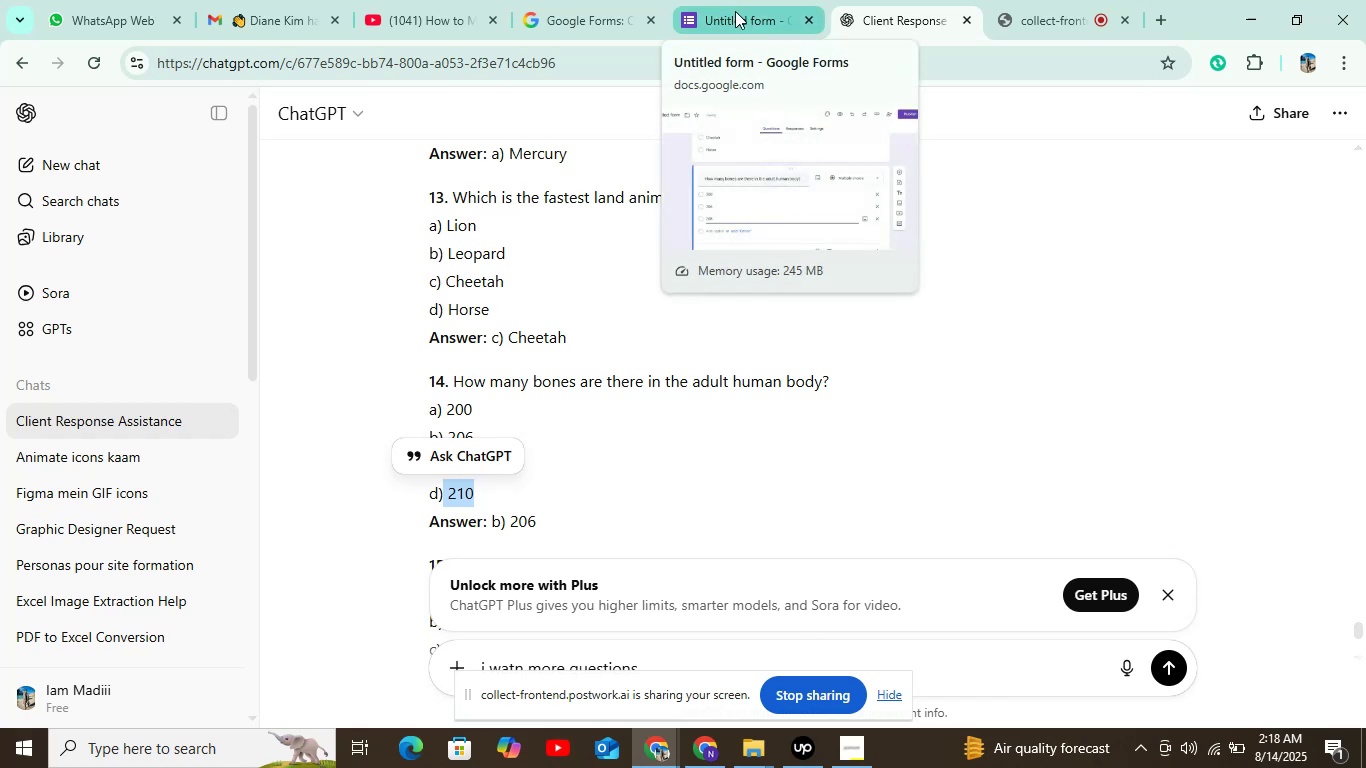 
wait(5.56)
 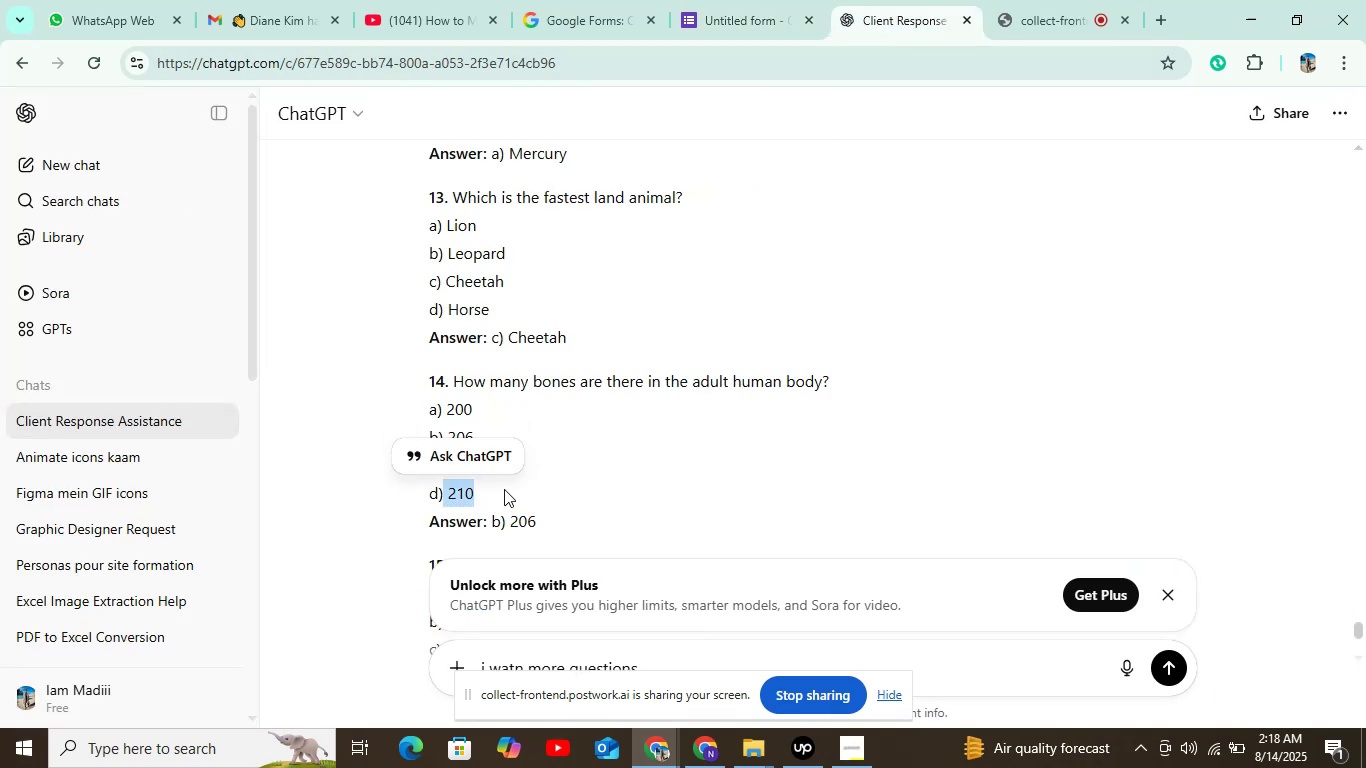 
left_click([735, 11])
 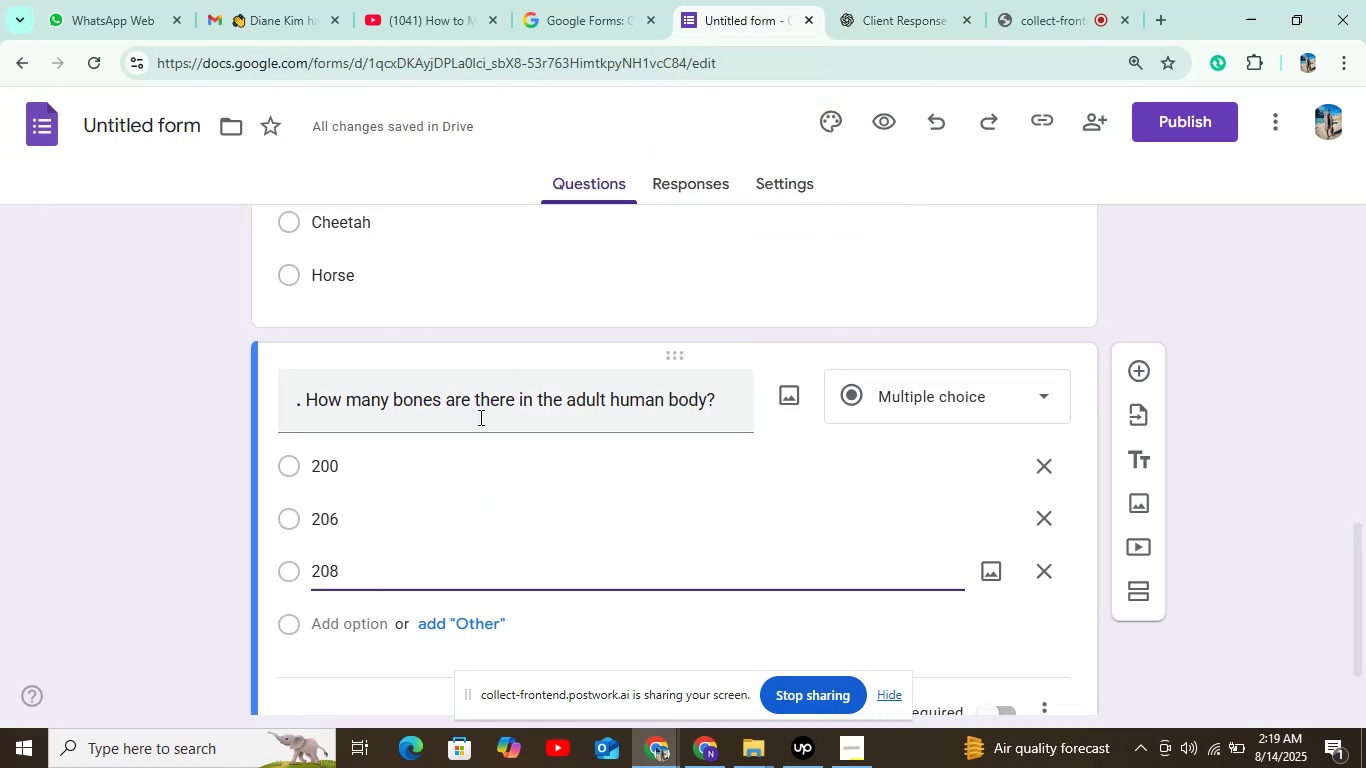 
scroll: coordinate [479, 446], scroll_direction: down, amount: 2.0
 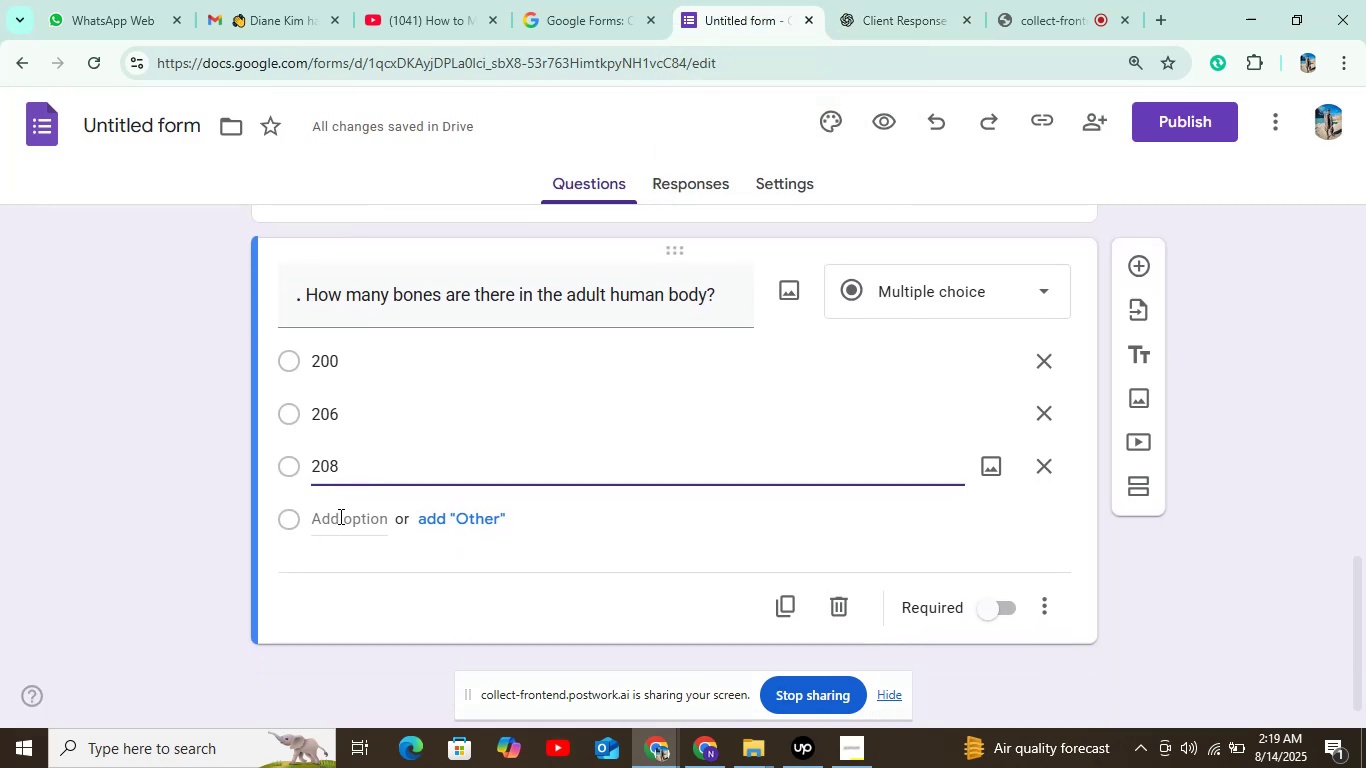 
left_click([340, 522])
 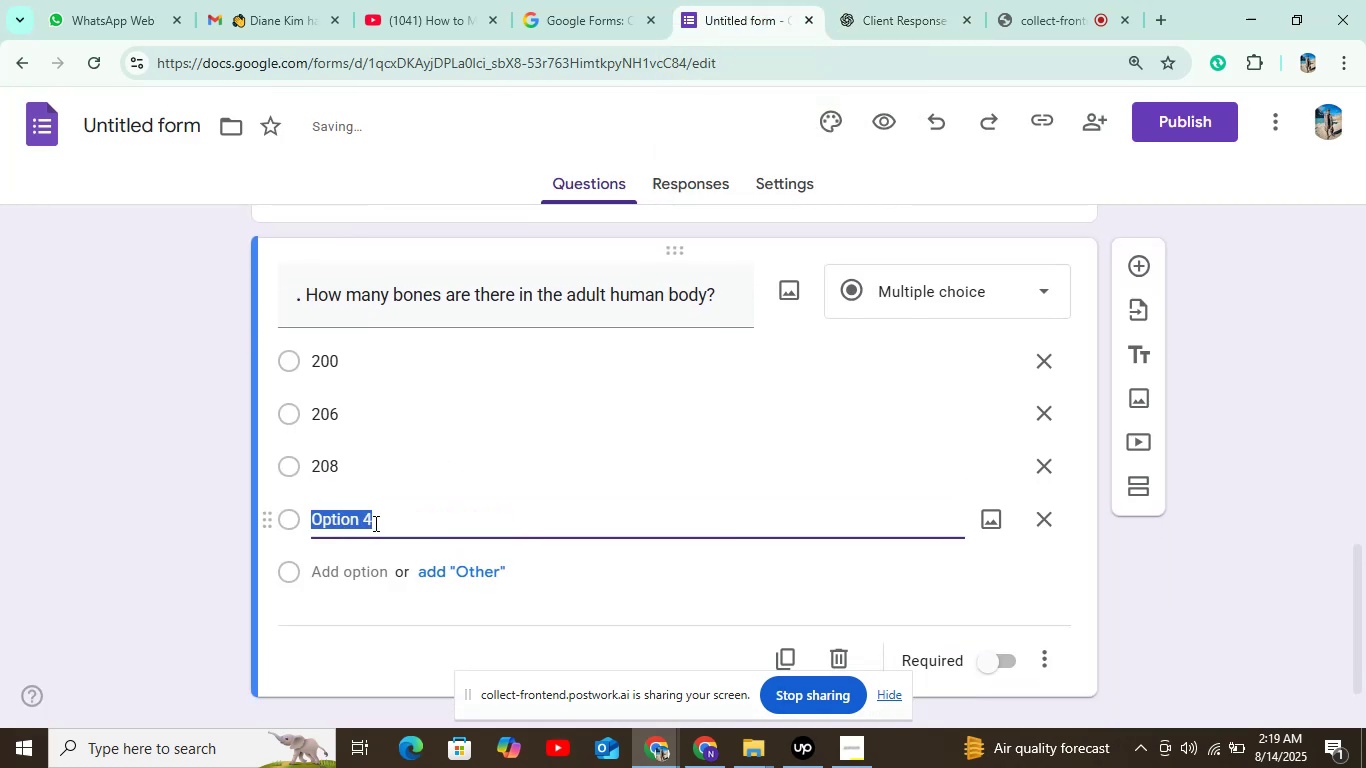 
key(Control+V)
 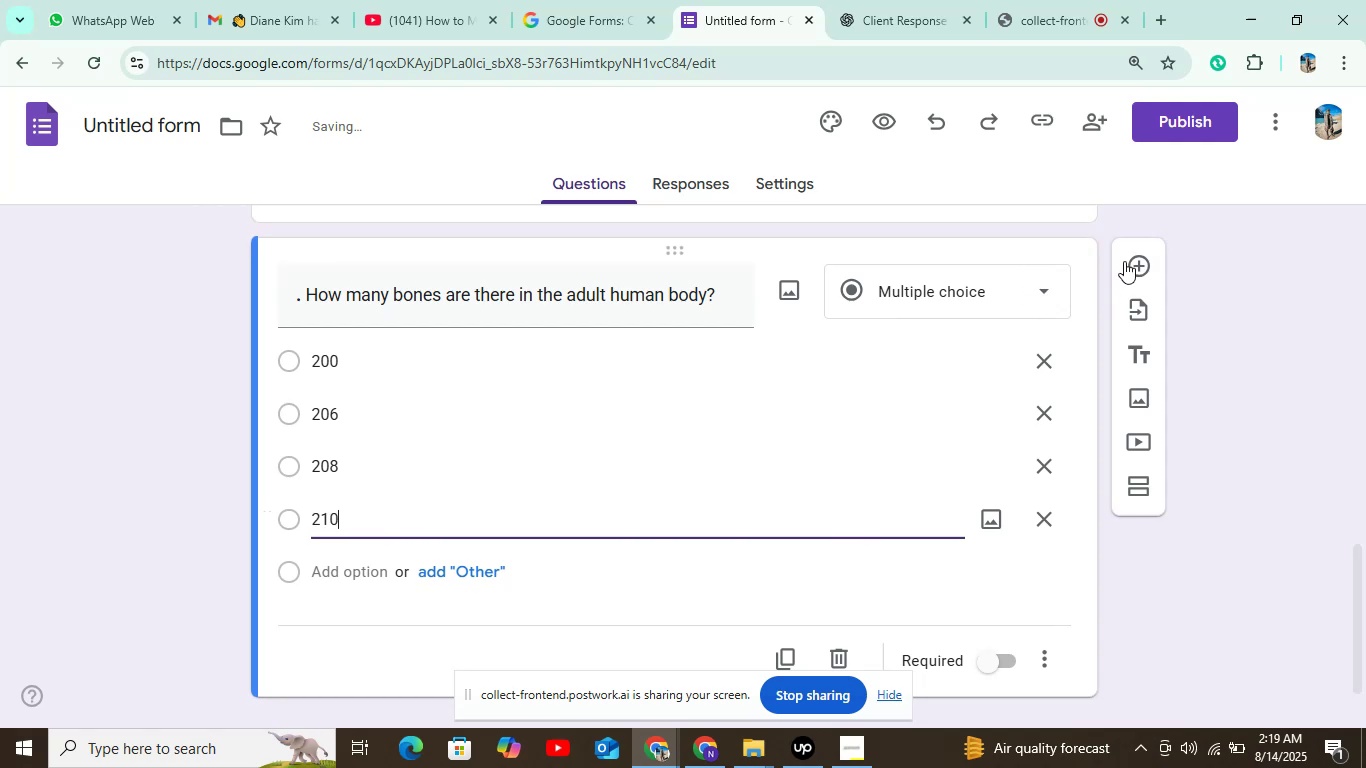 
left_click([1130, 261])
 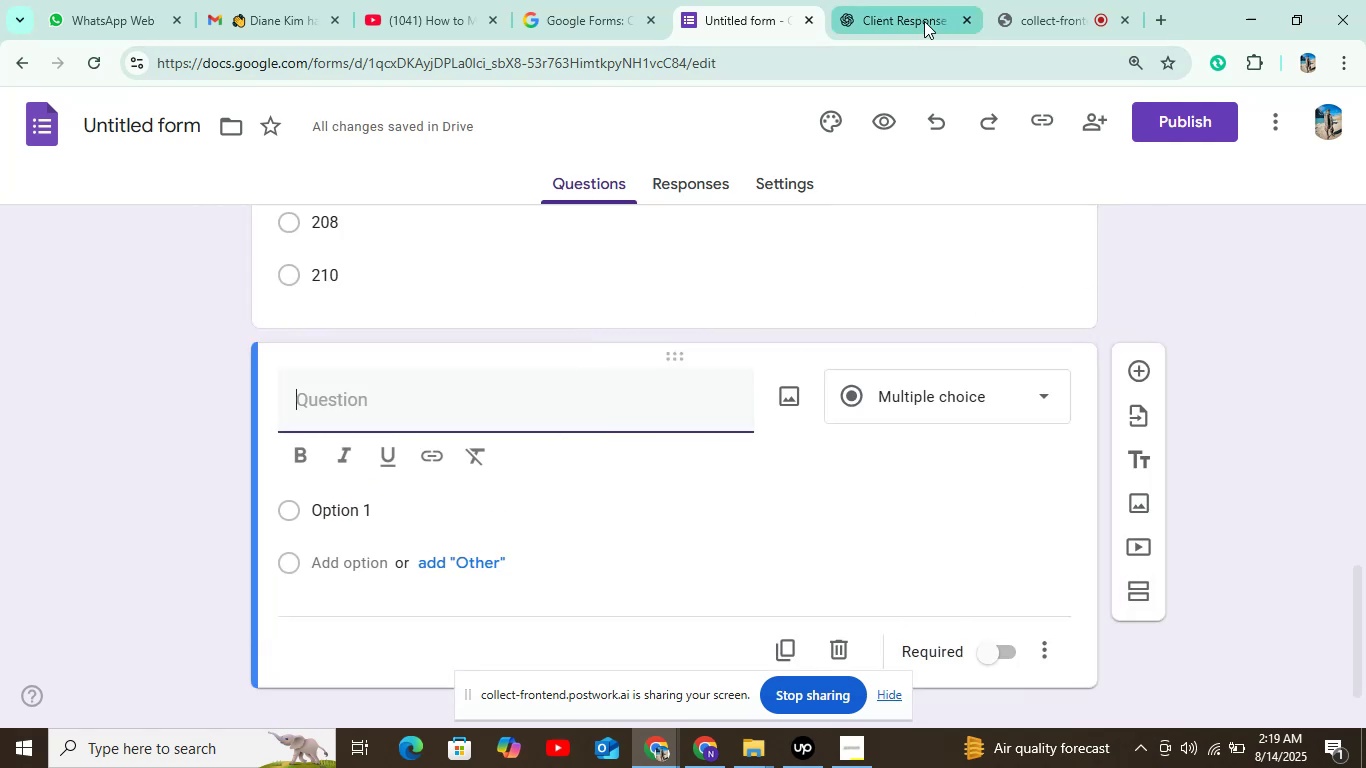 
left_click([892, 21])
 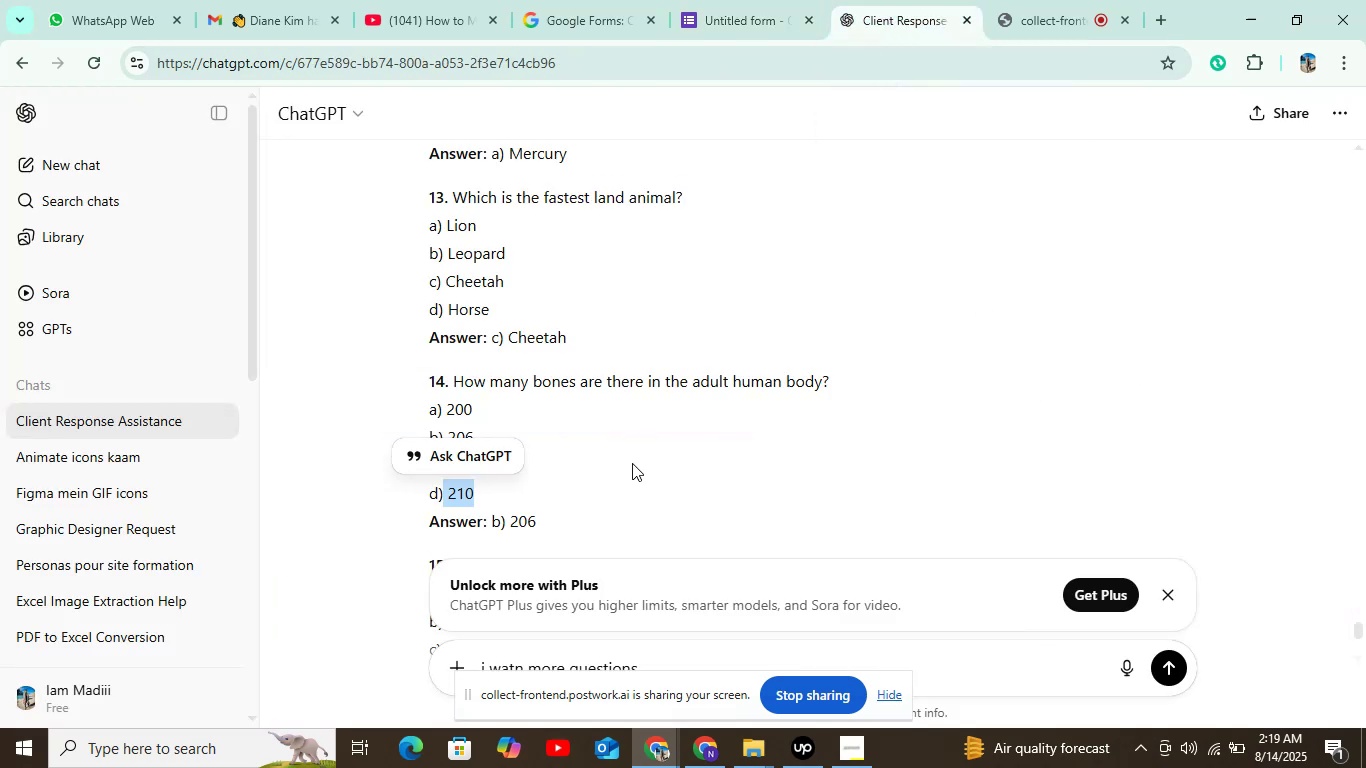 
scroll: coordinate [635, 454], scroll_direction: down, amount: 4.0
 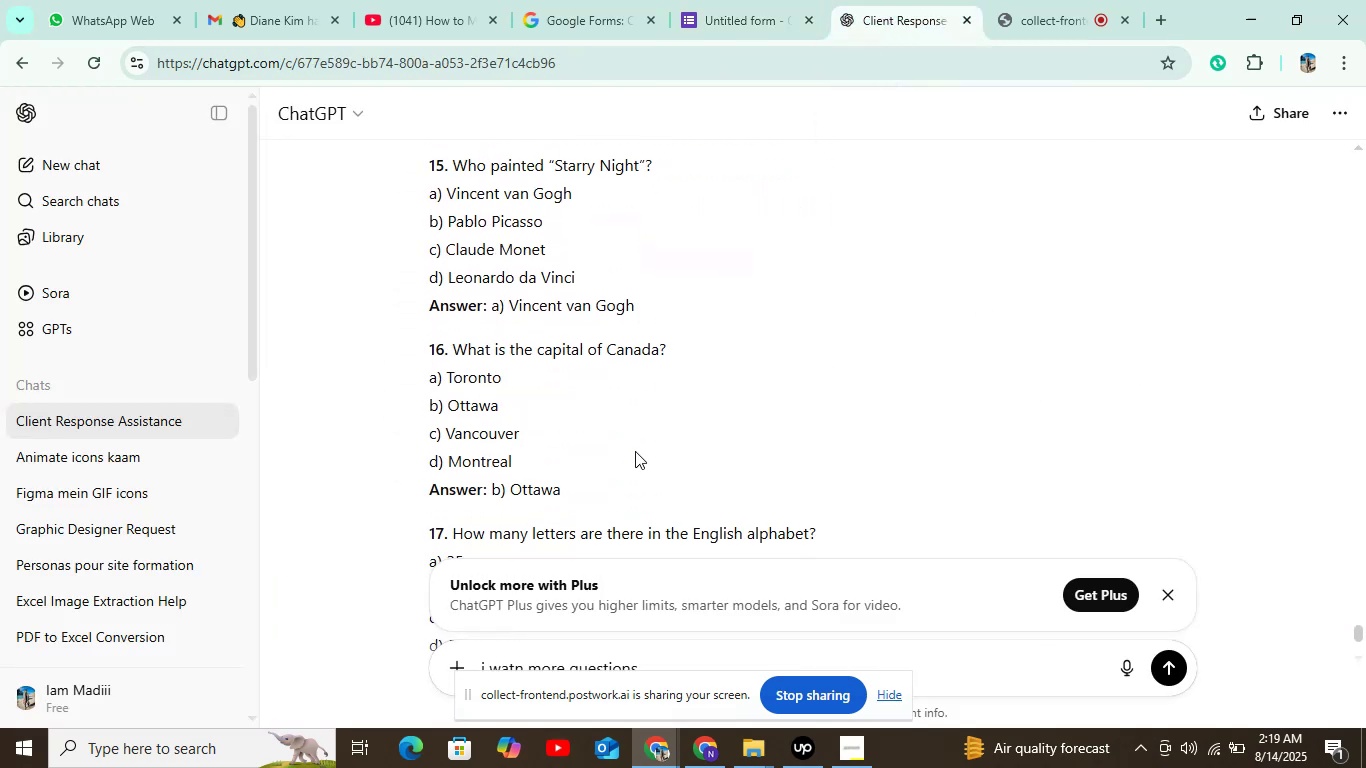 
scroll: coordinate [635, 451], scroll_direction: up, amount: 1.0
 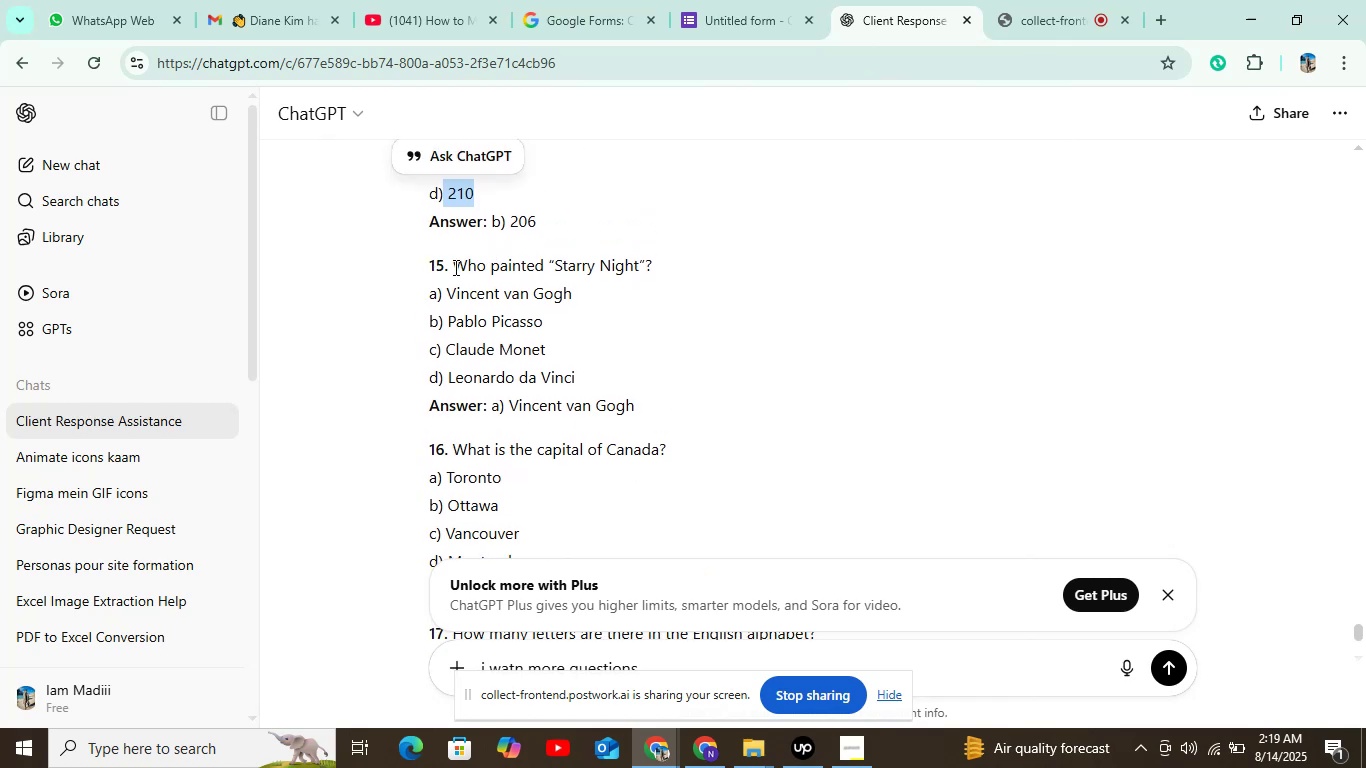 
left_click_drag(start_coordinate=[452, 263], to_coordinate=[683, 261])
 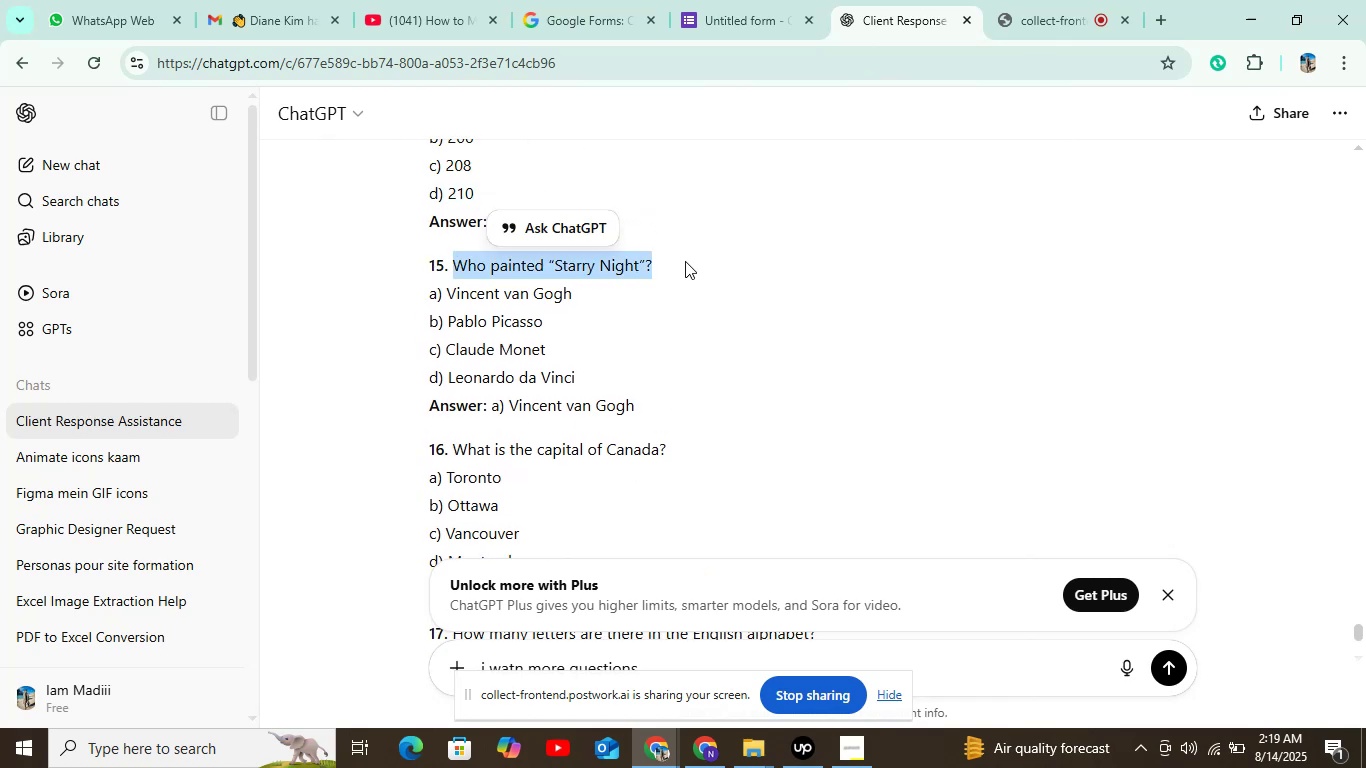 
key(Control+C)
 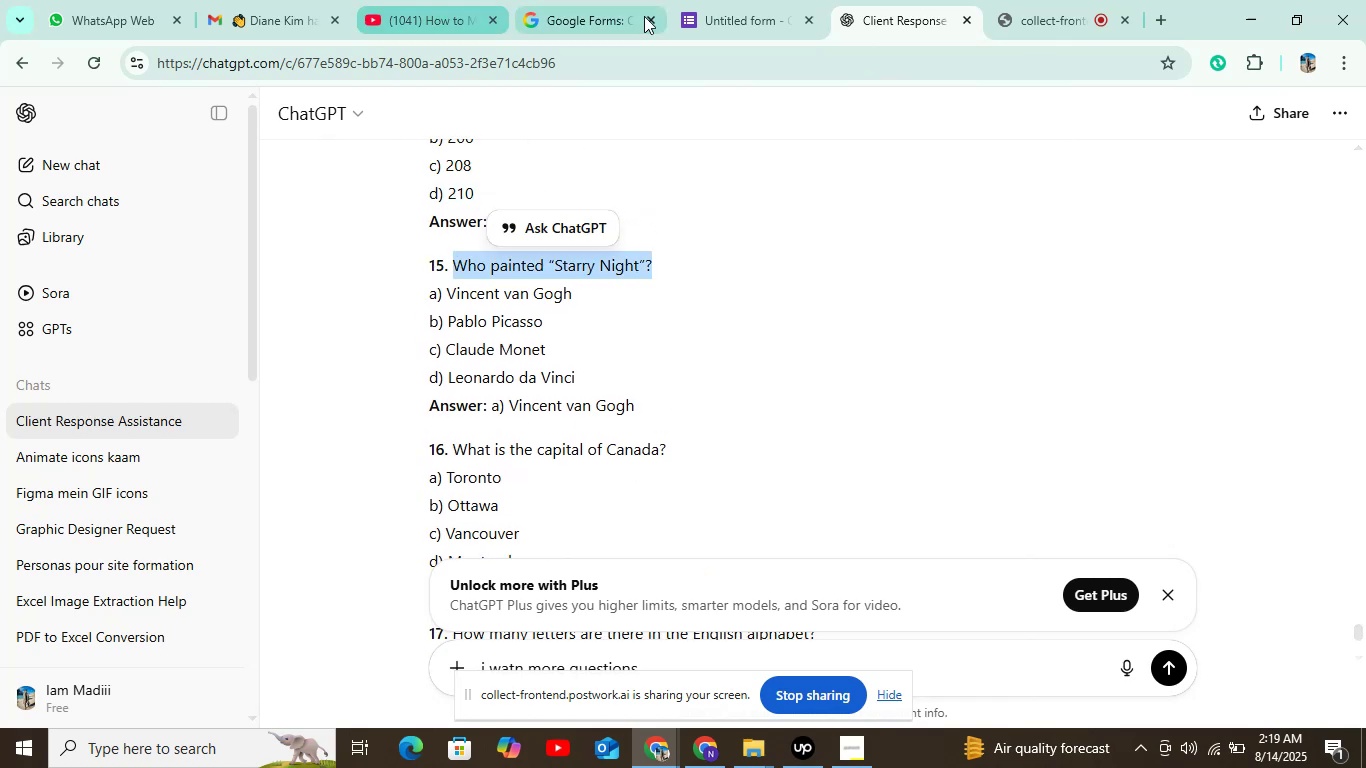 
left_click([721, 10])
 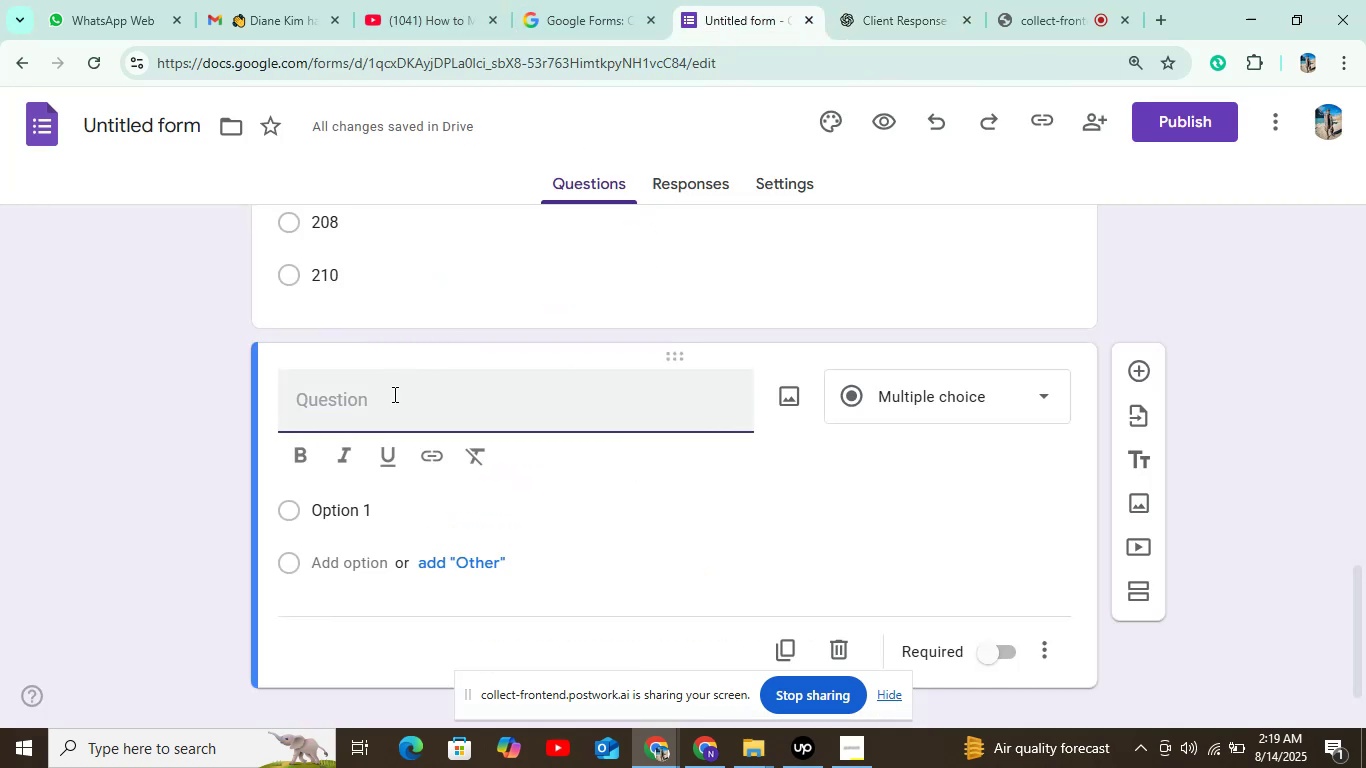 
left_click([392, 396])
 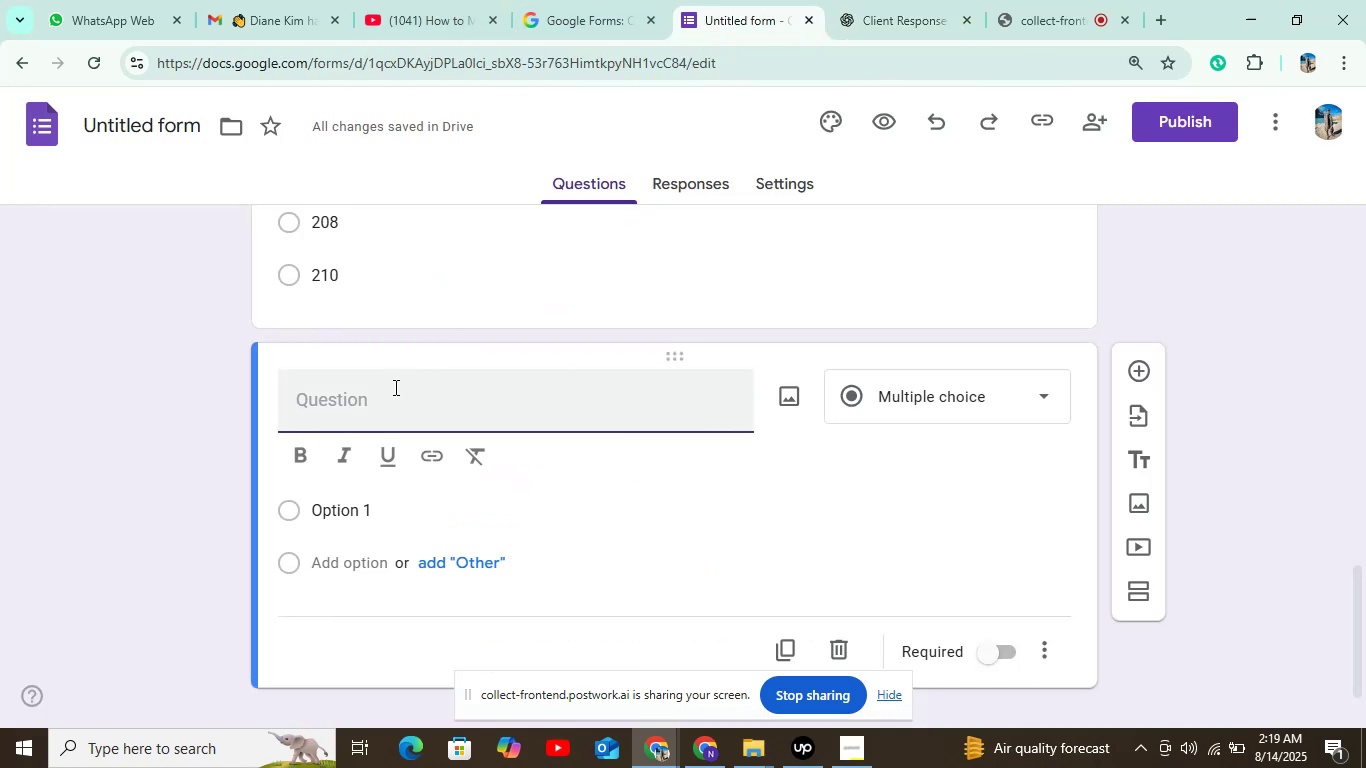 
key(Control+V)
 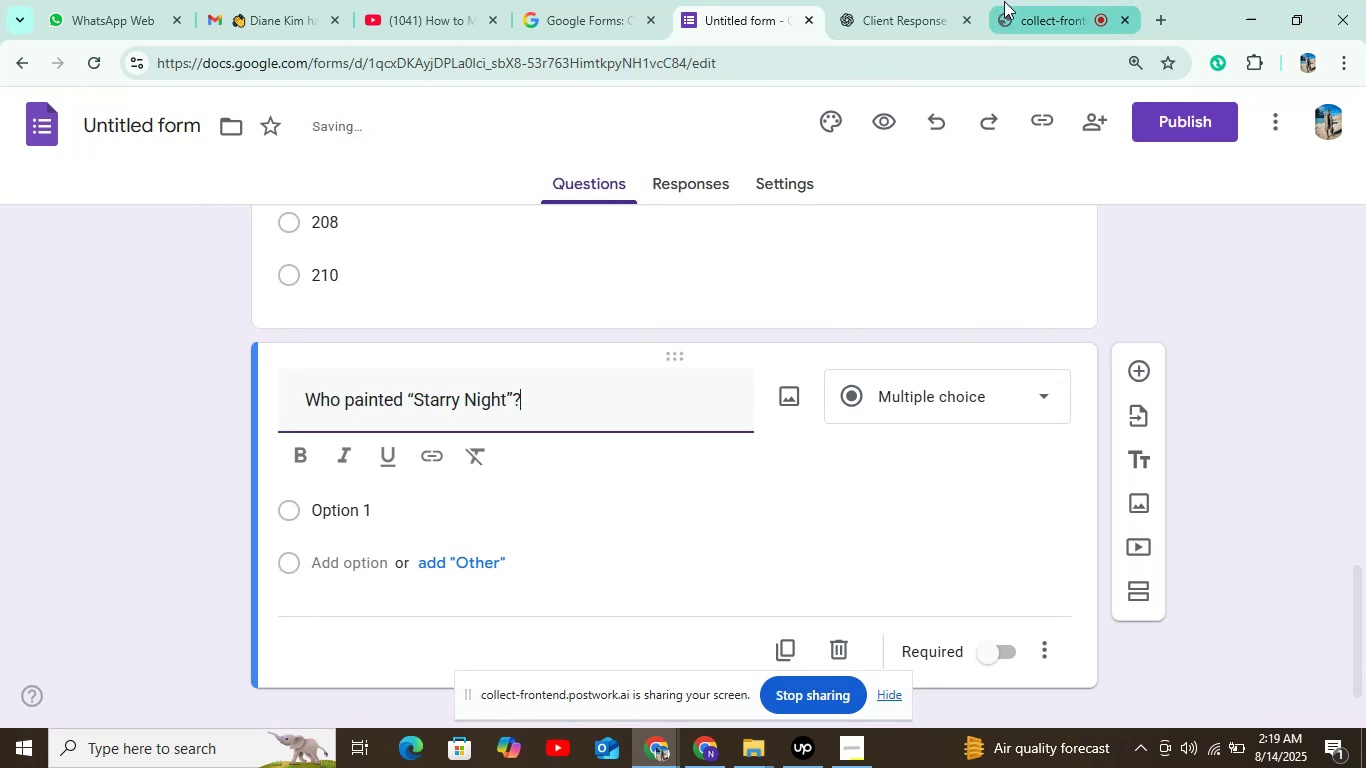 
left_click([891, 18])
 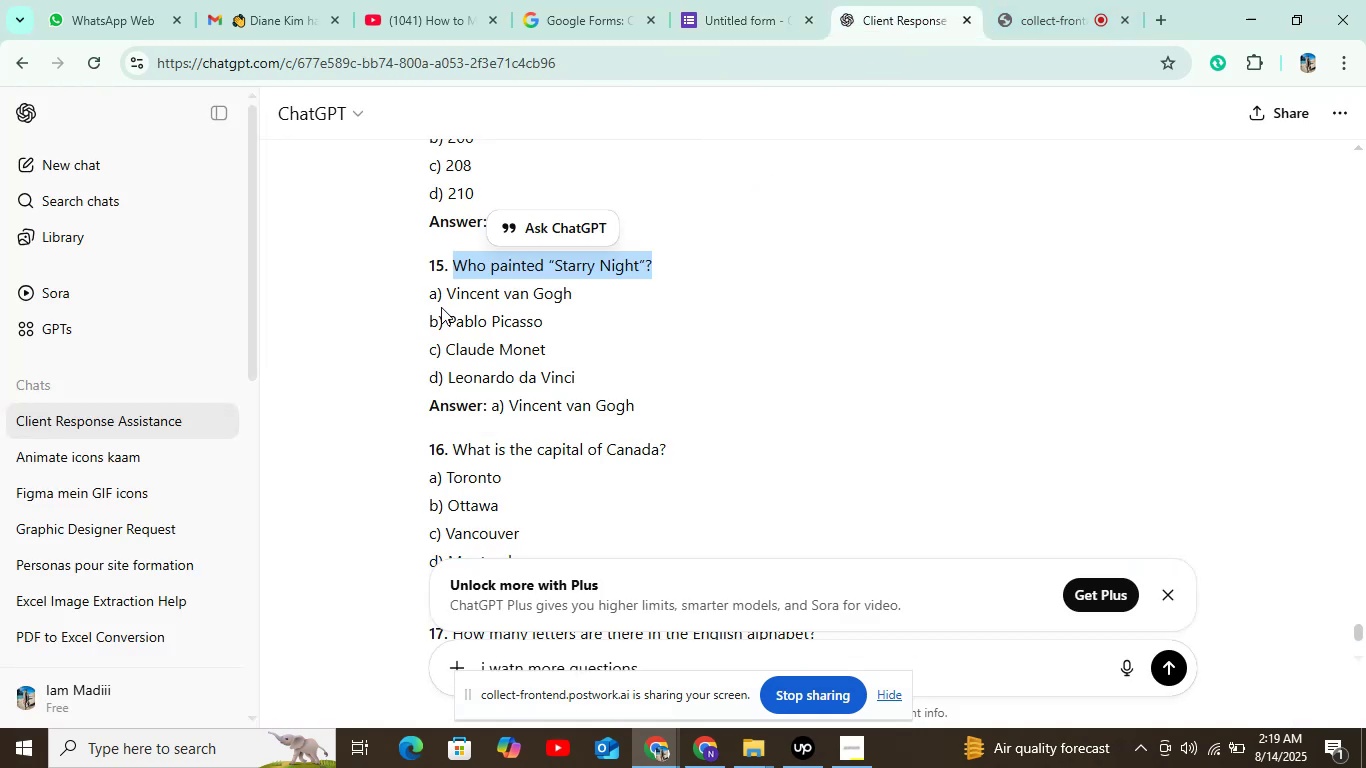 
left_click_drag(start_coordinate=[446, 290], to_coordinate=[571, 298])
 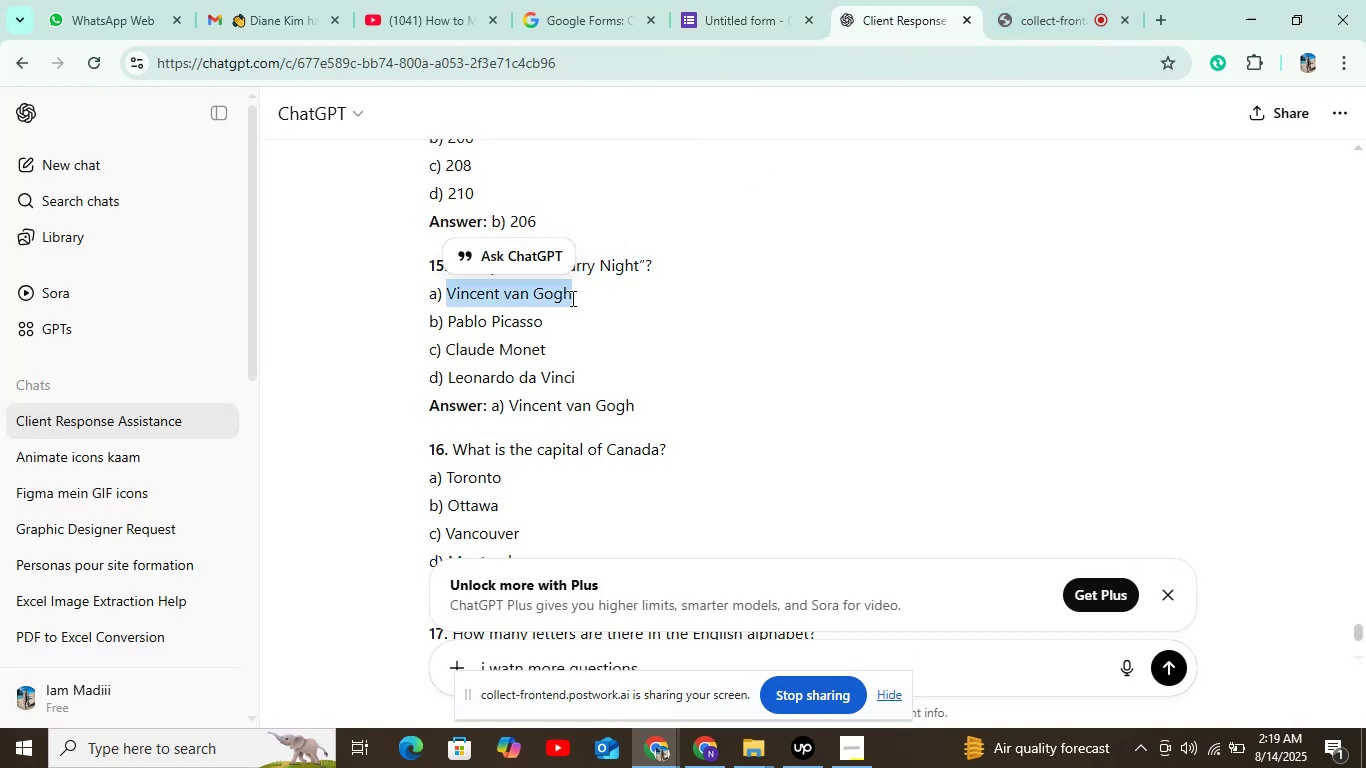 
key(Control+C)
 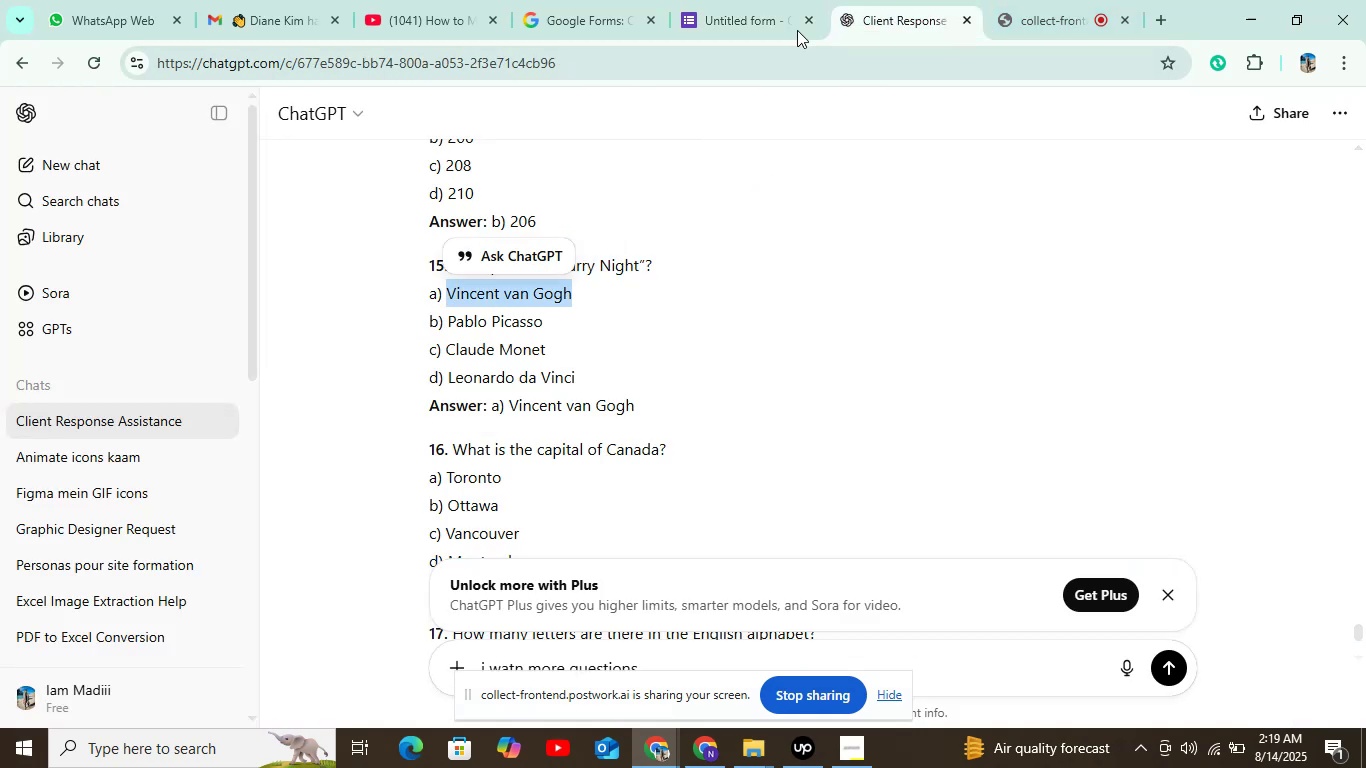 
left_click([748, 9])
 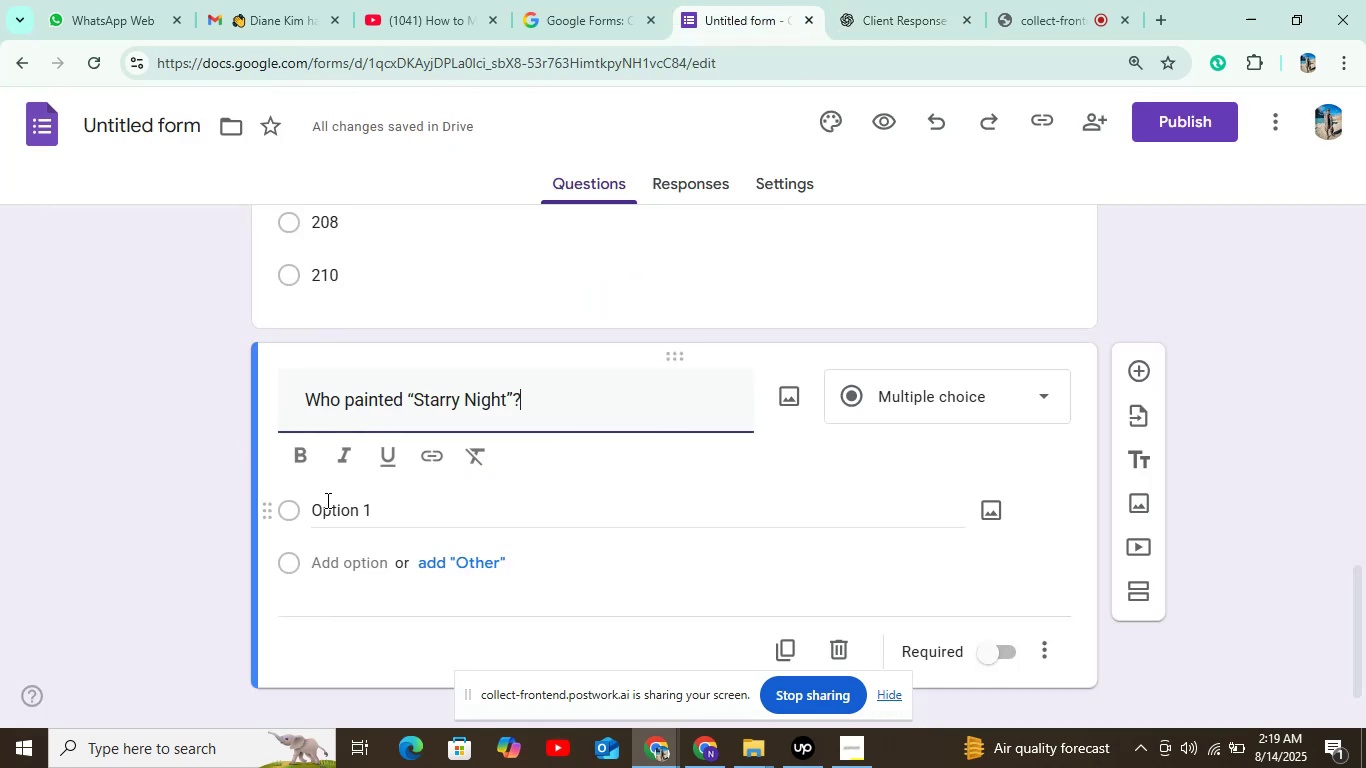 
left_click([342, 507])
 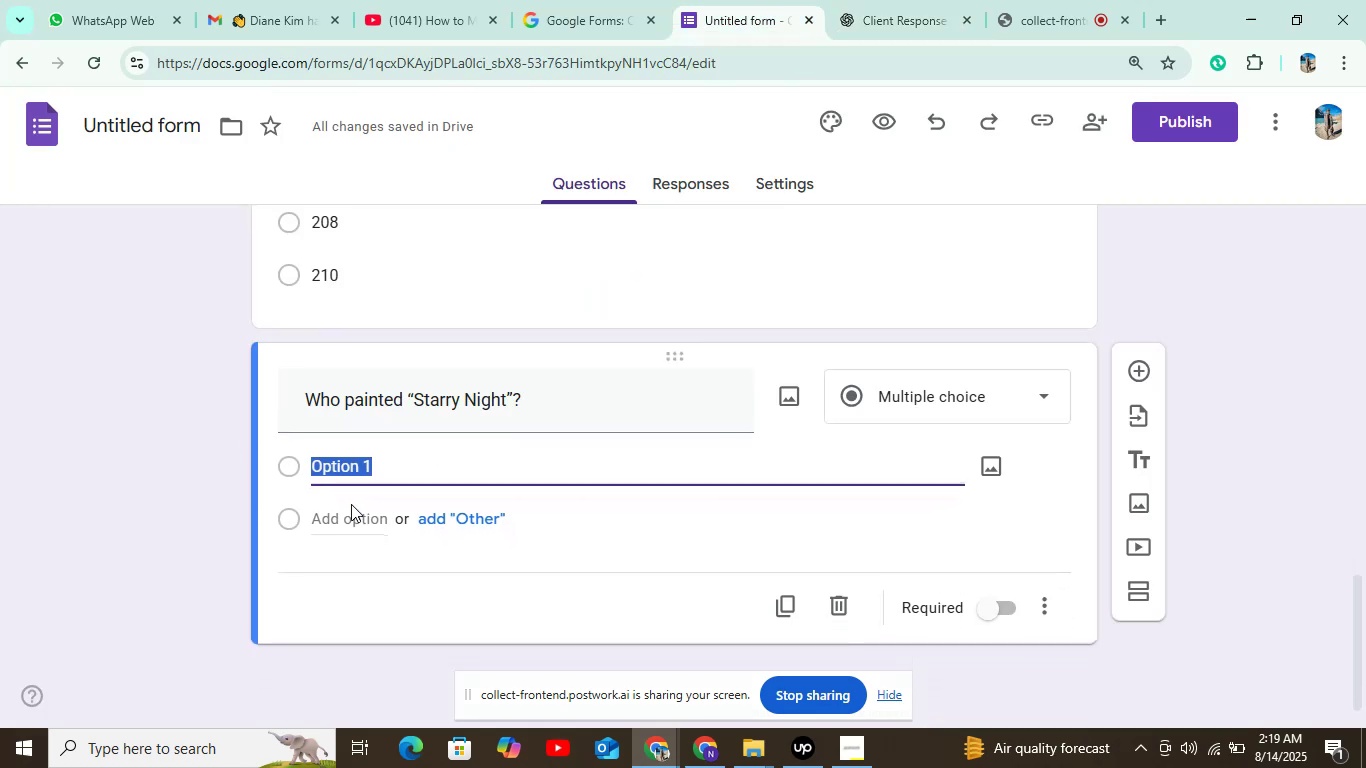 
key(Control+V)
 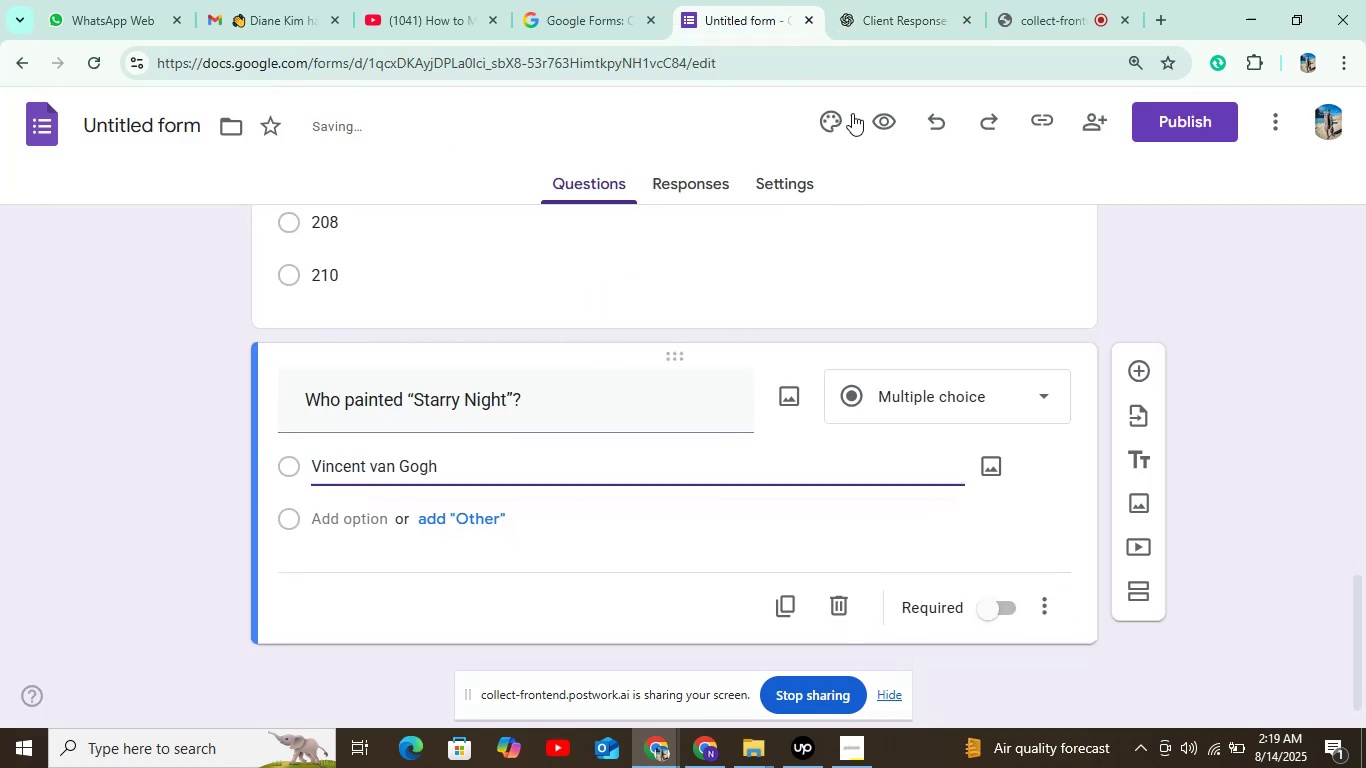 
left_click([902, 22])
 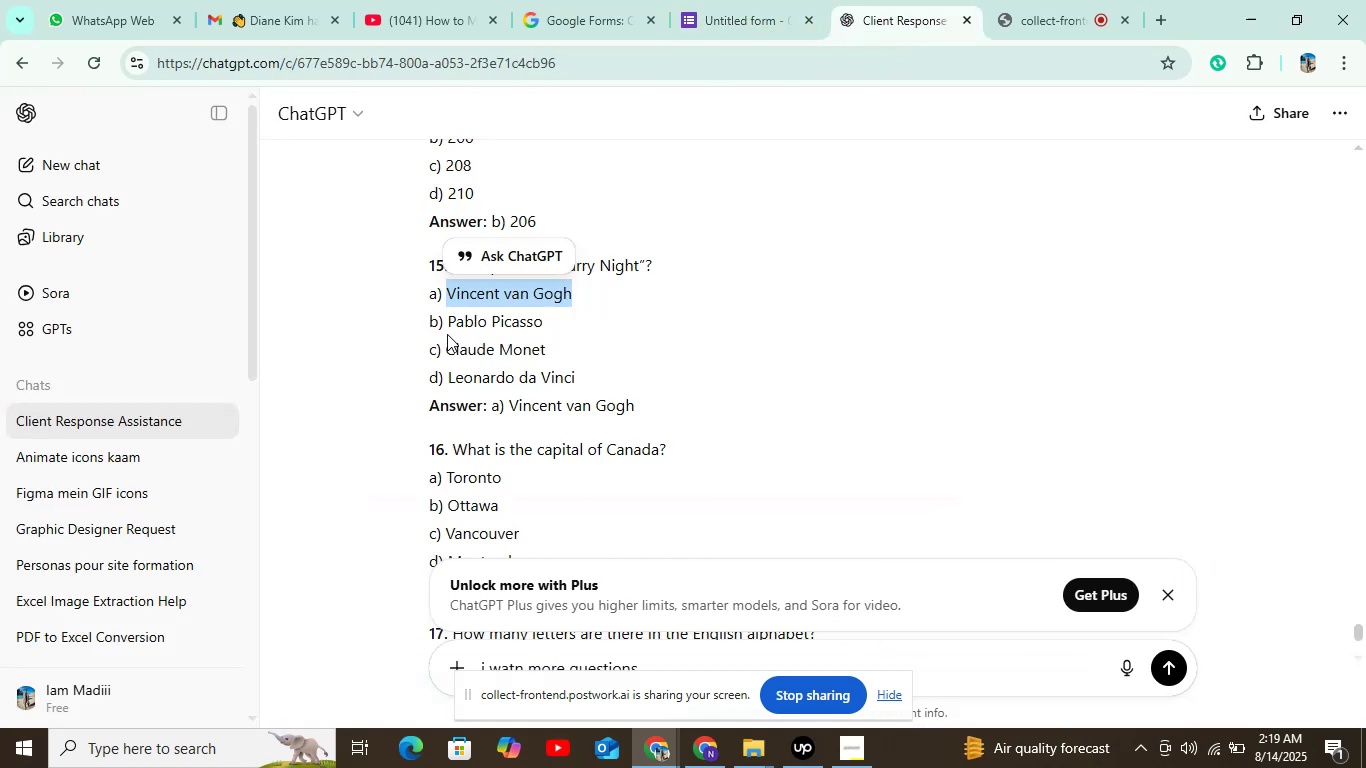 
left_click_drag(start_coordinate=[445, 322], to_coordinate=[563, 327])
 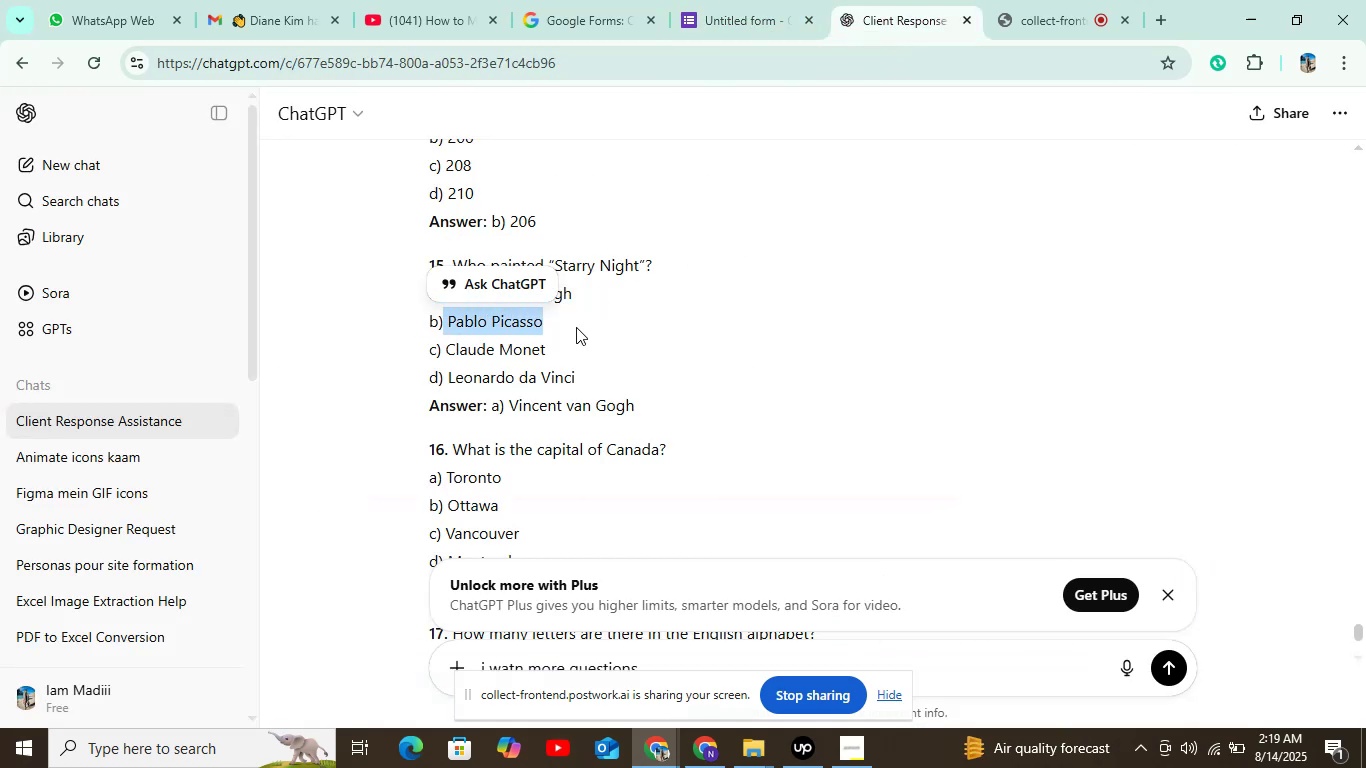 
key(Control+C)
 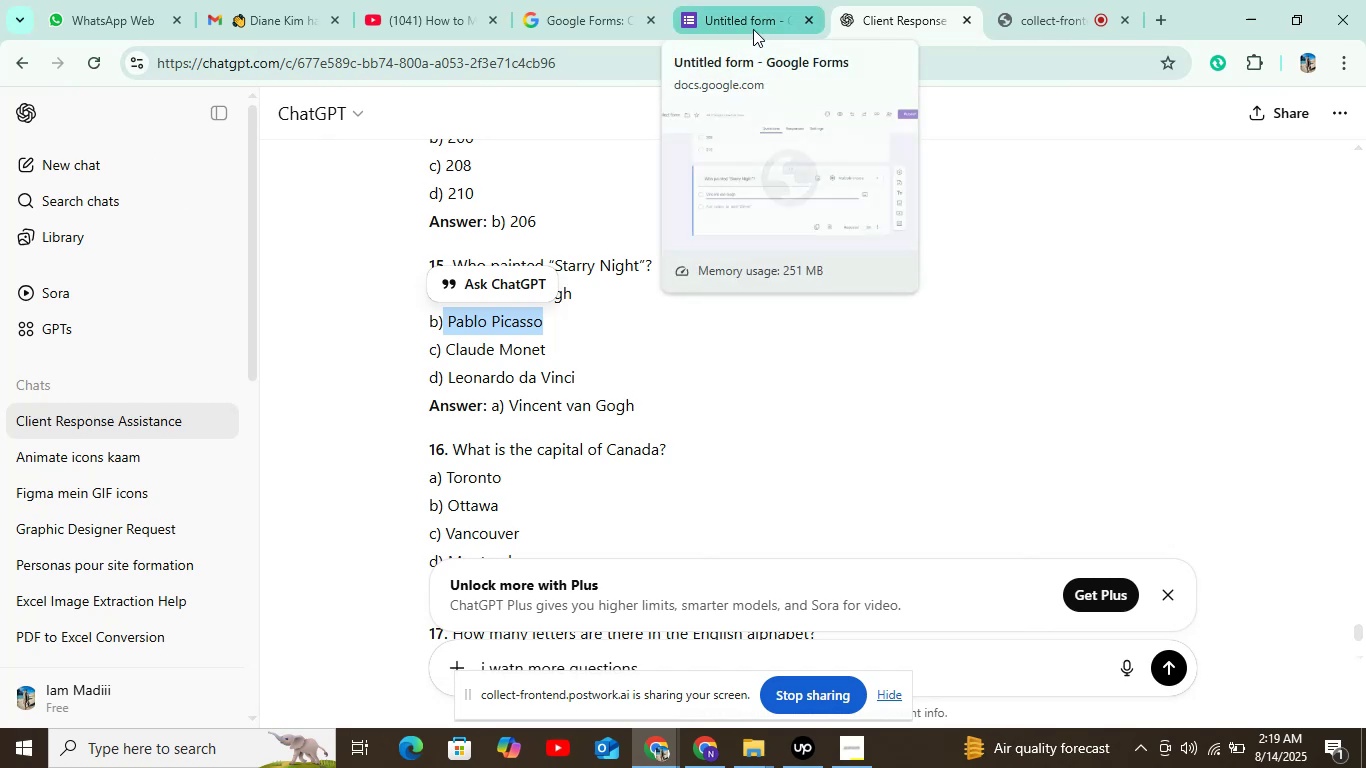 
left_click([756, 20])
 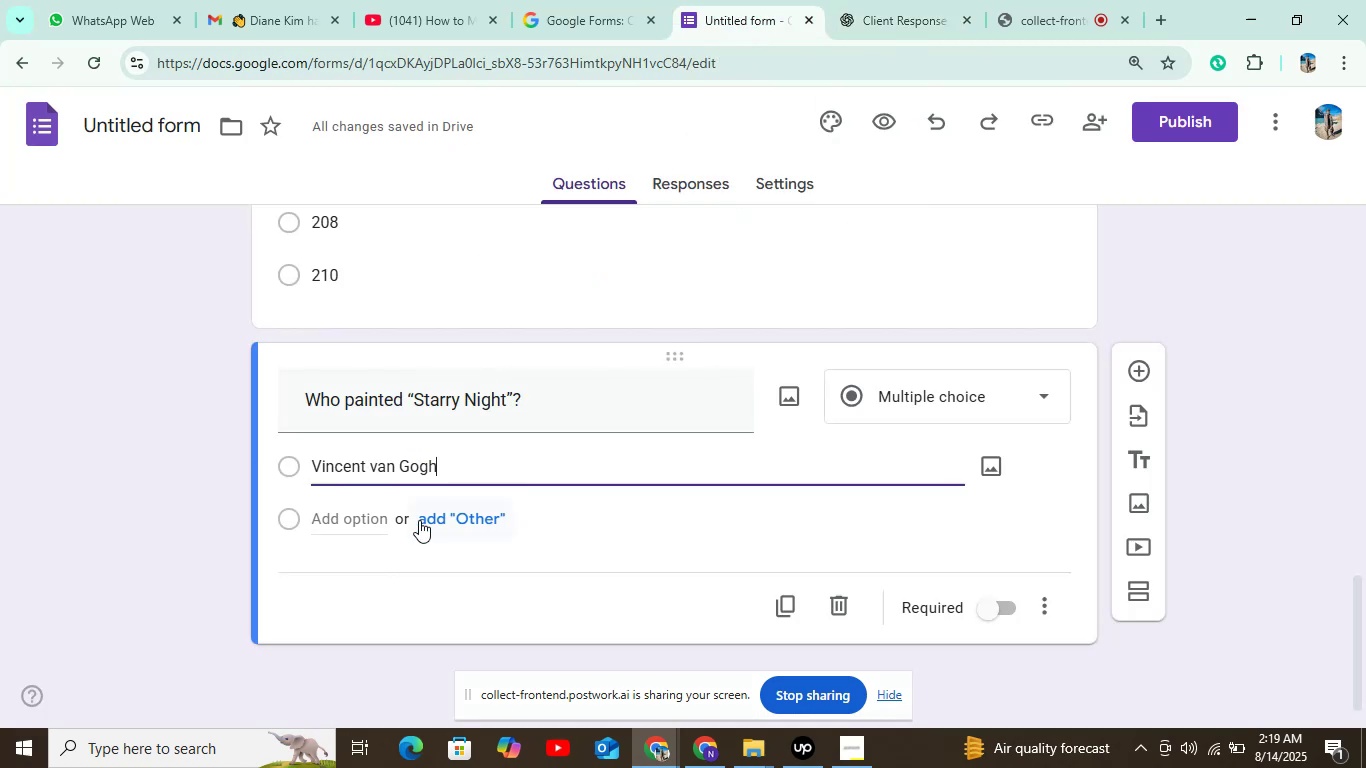 
left_click([370, 525])
 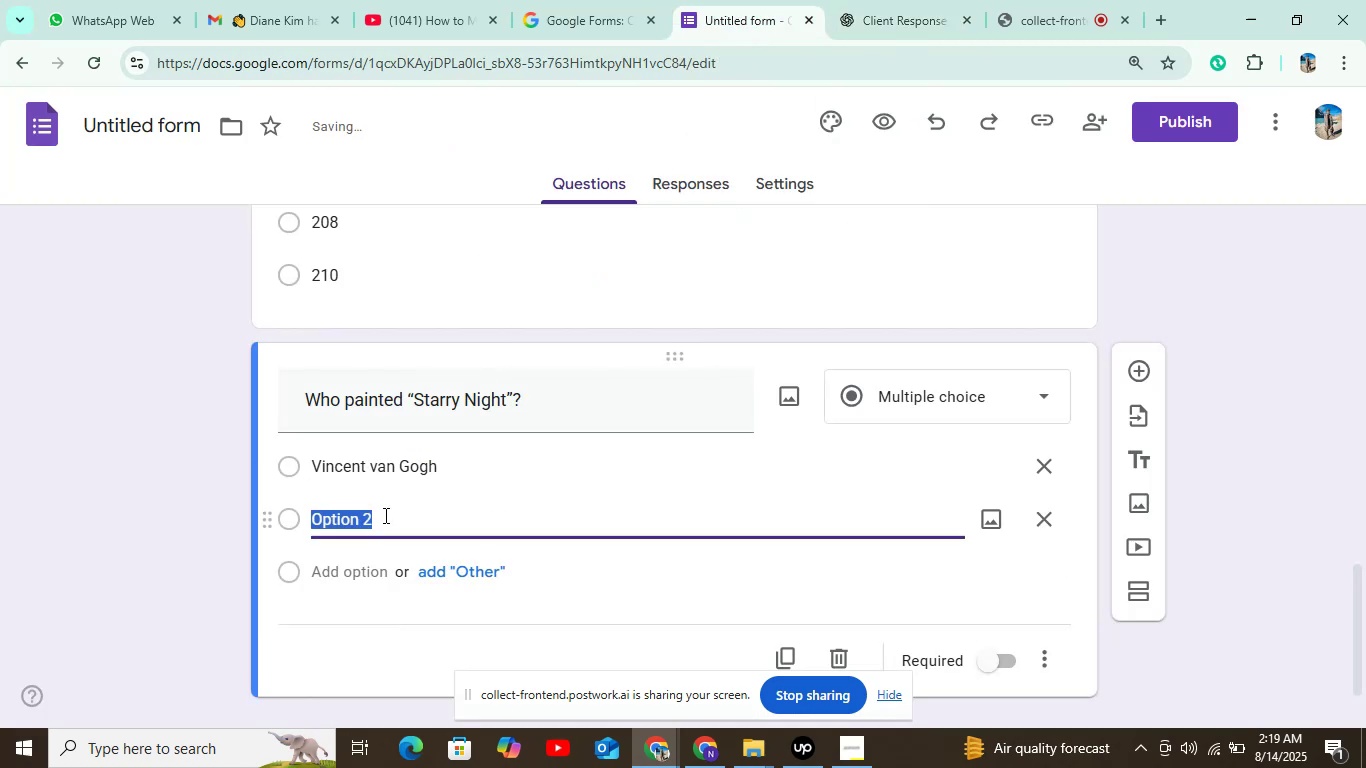 
key(Control+V)
 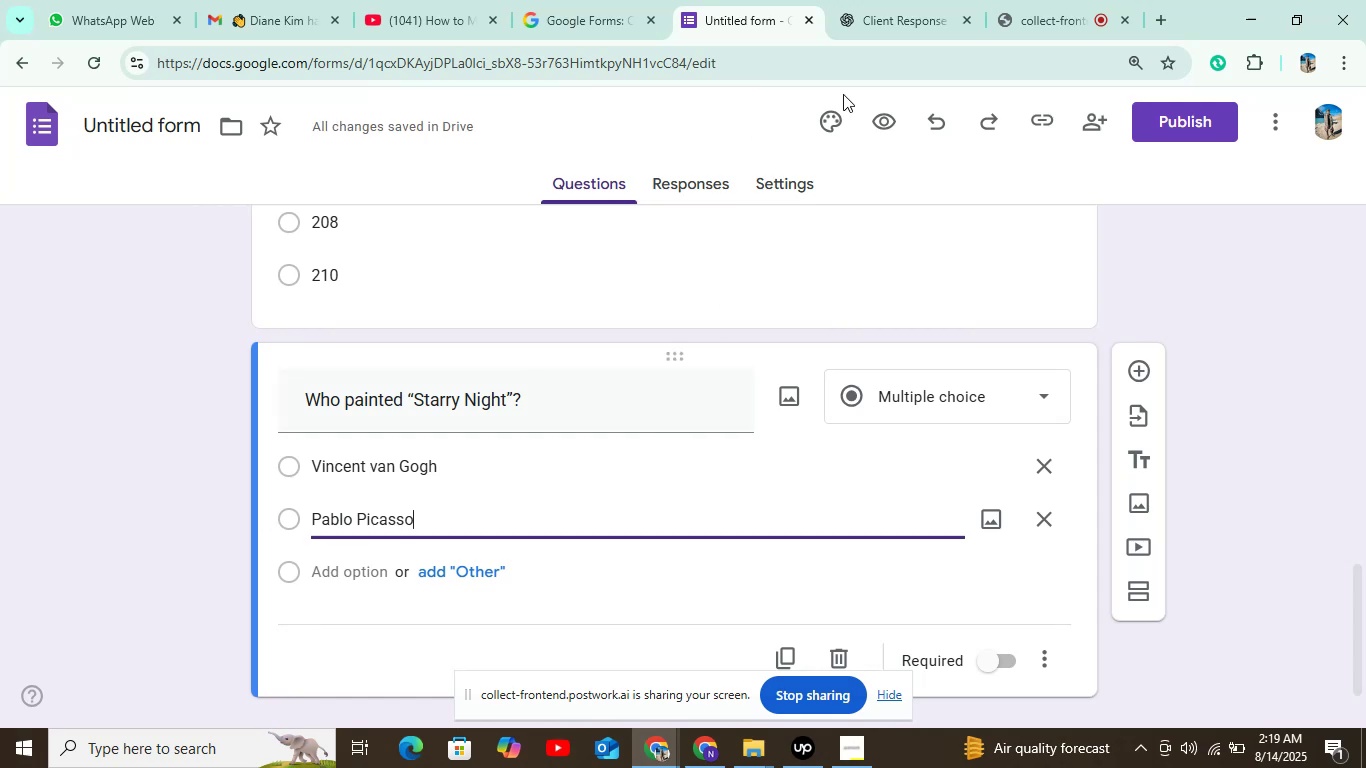 
left_click([901, 17])
 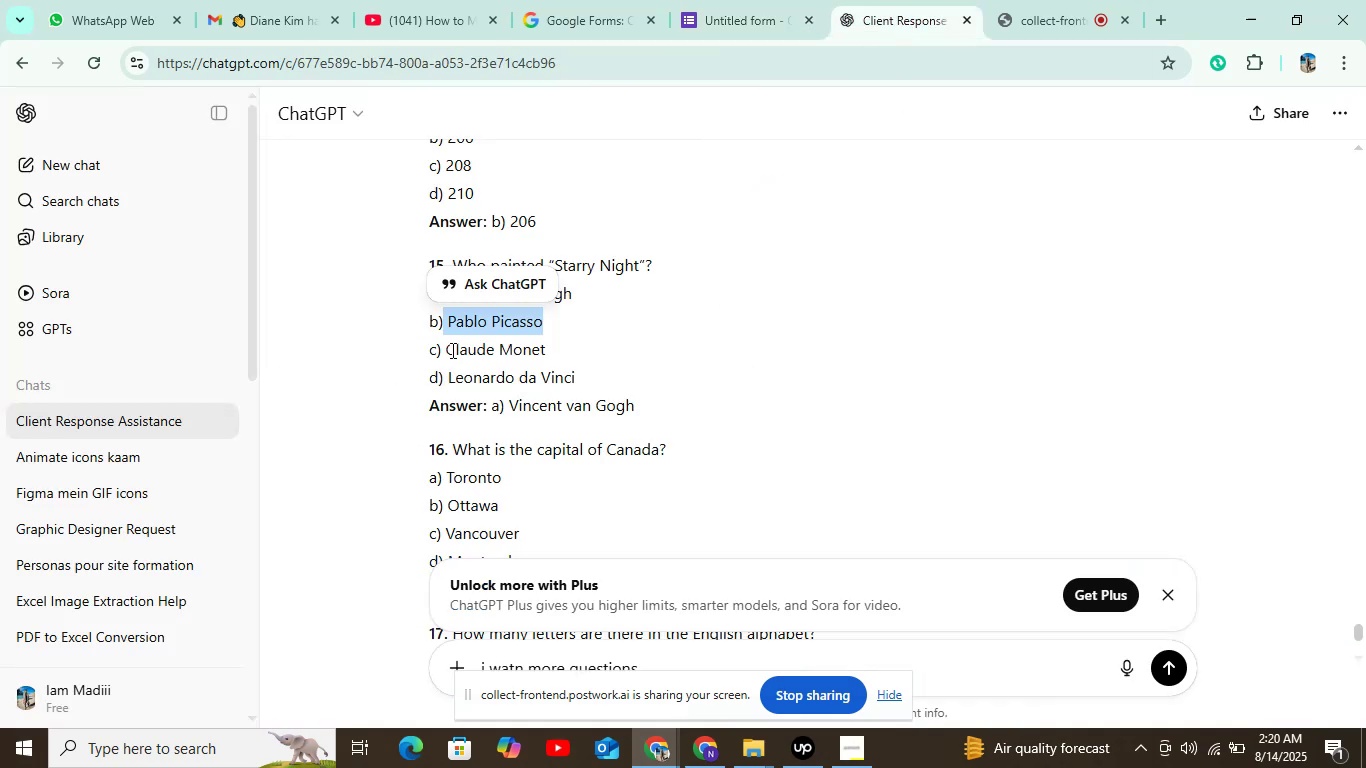 
left_click_drag(start_coordinate=[444, 351], to_coordinate=[556, 352])
 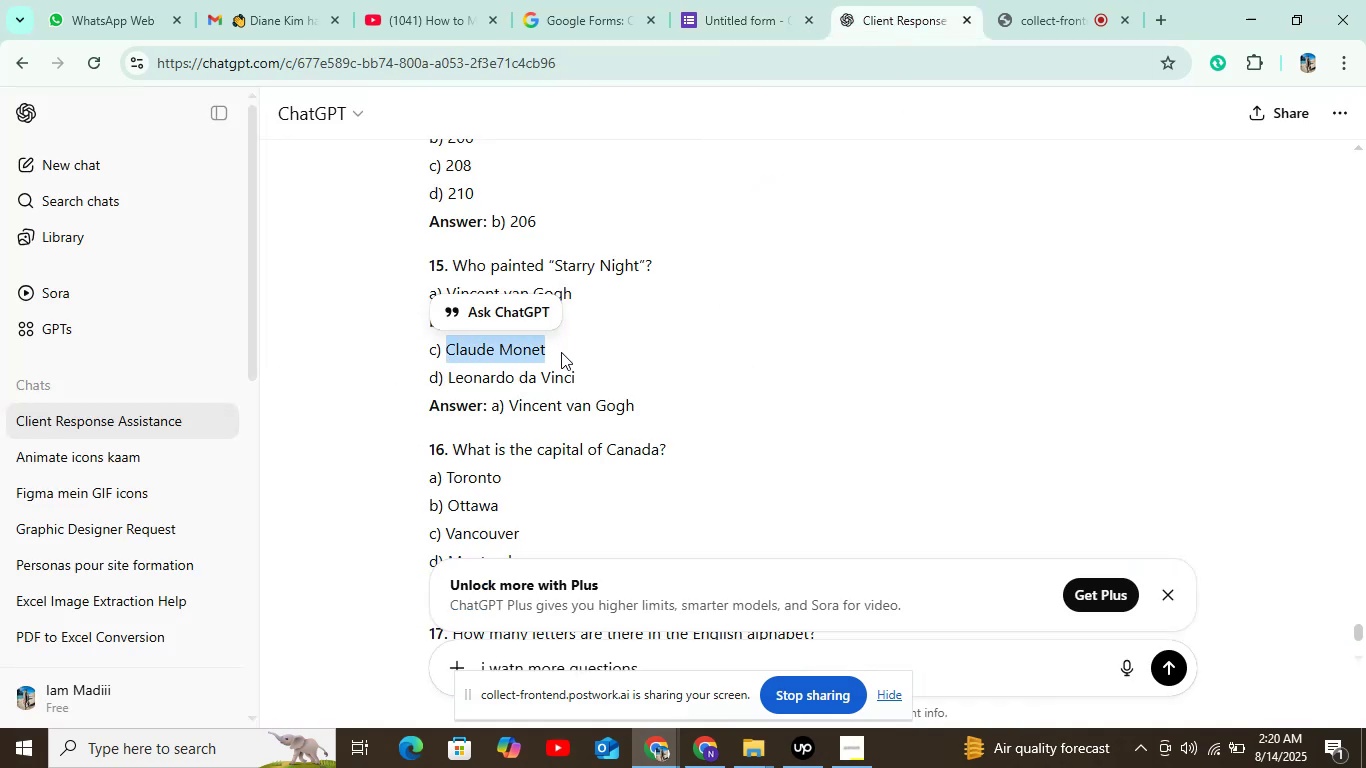 
key(Control+C)
 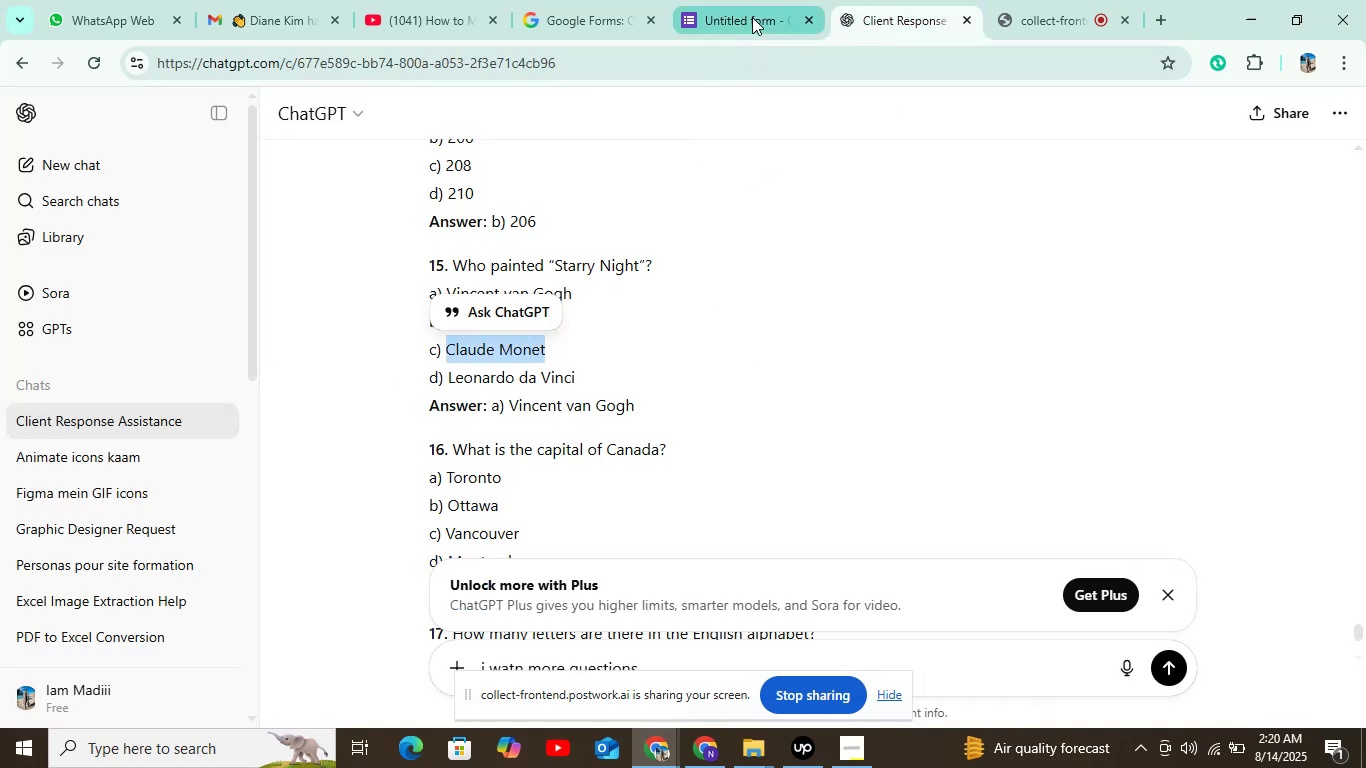 
left_click([752, 17])
 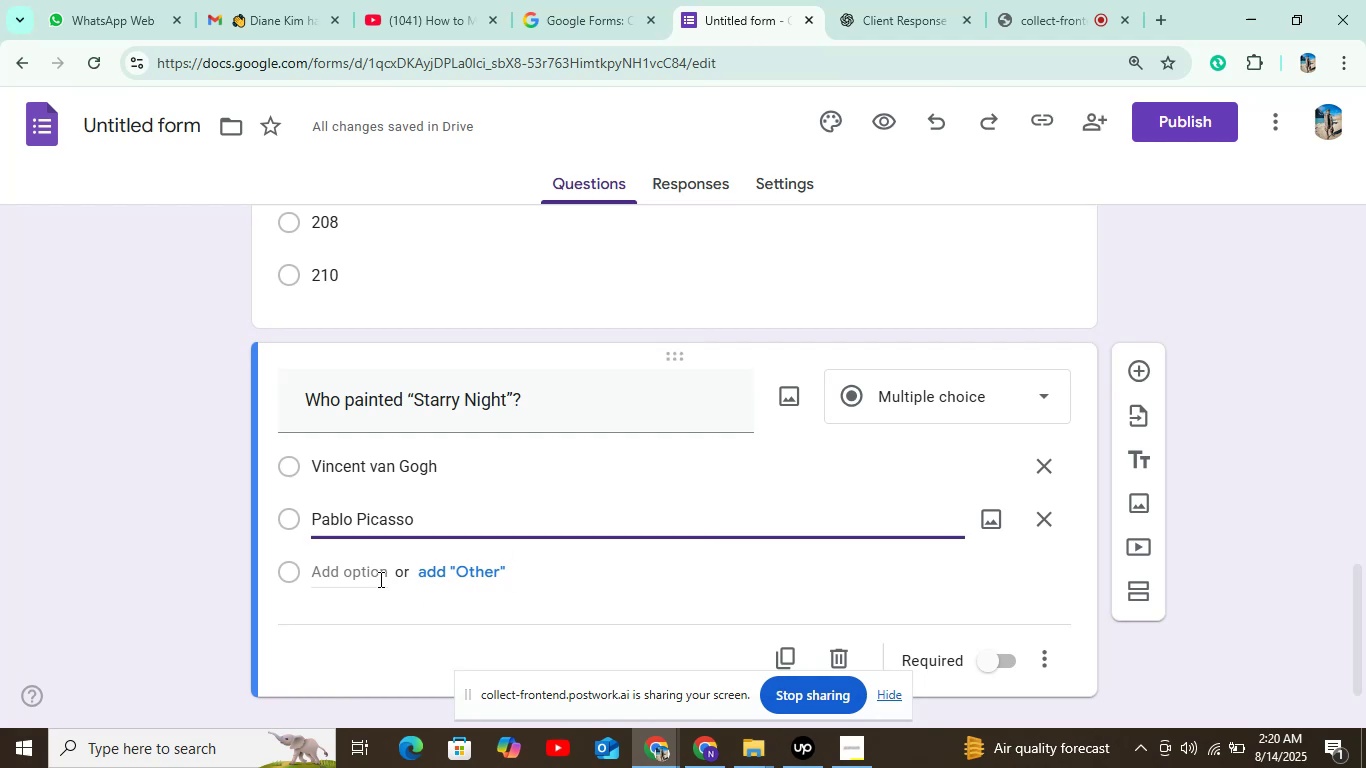 
left_click([379, 579])
 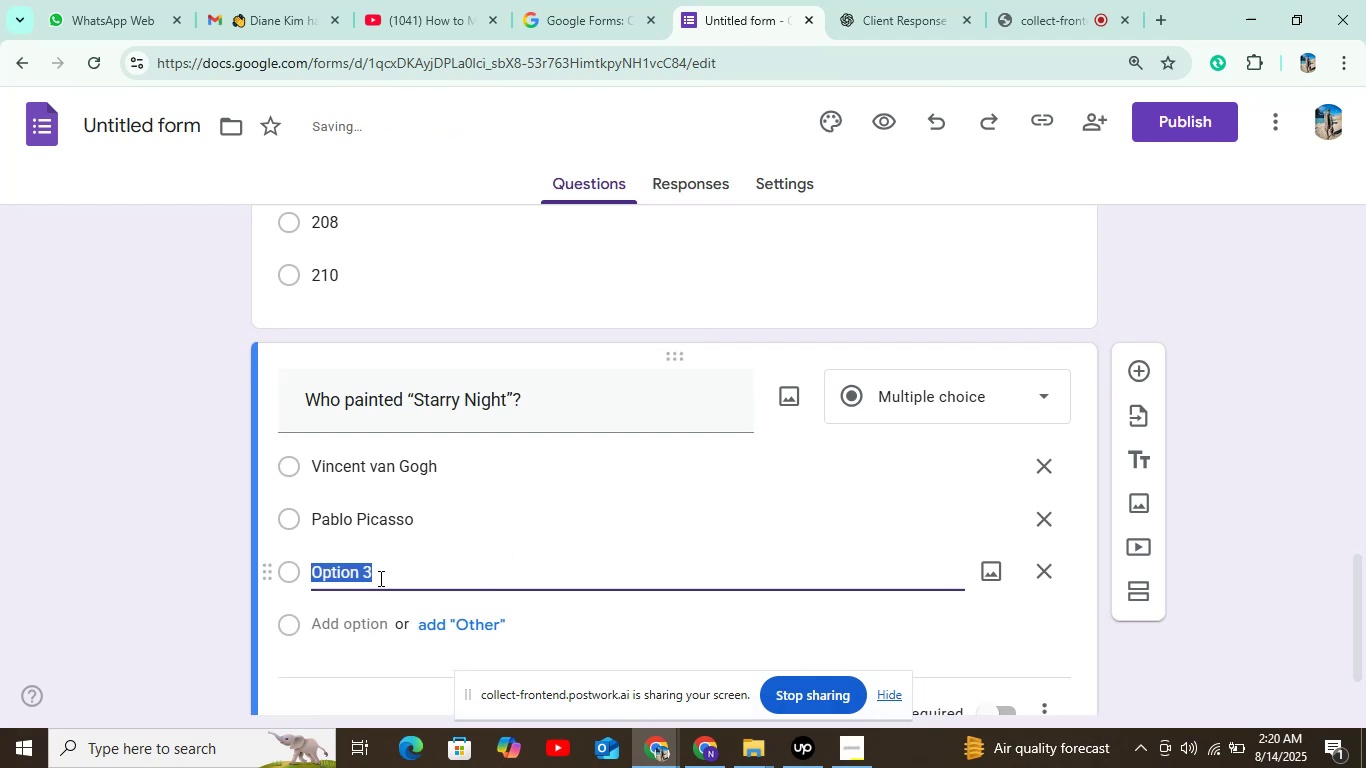 
key(Control+V)
 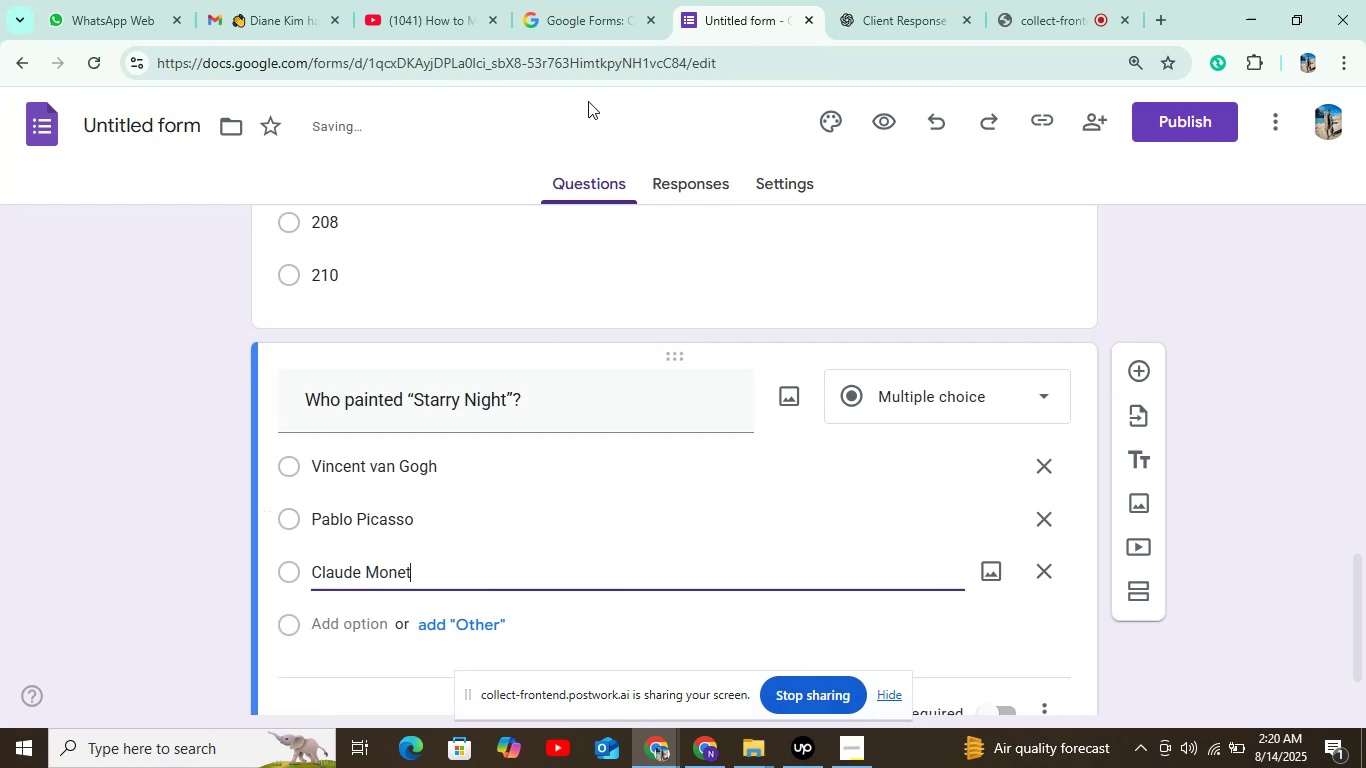 
left_click([890, 10])
 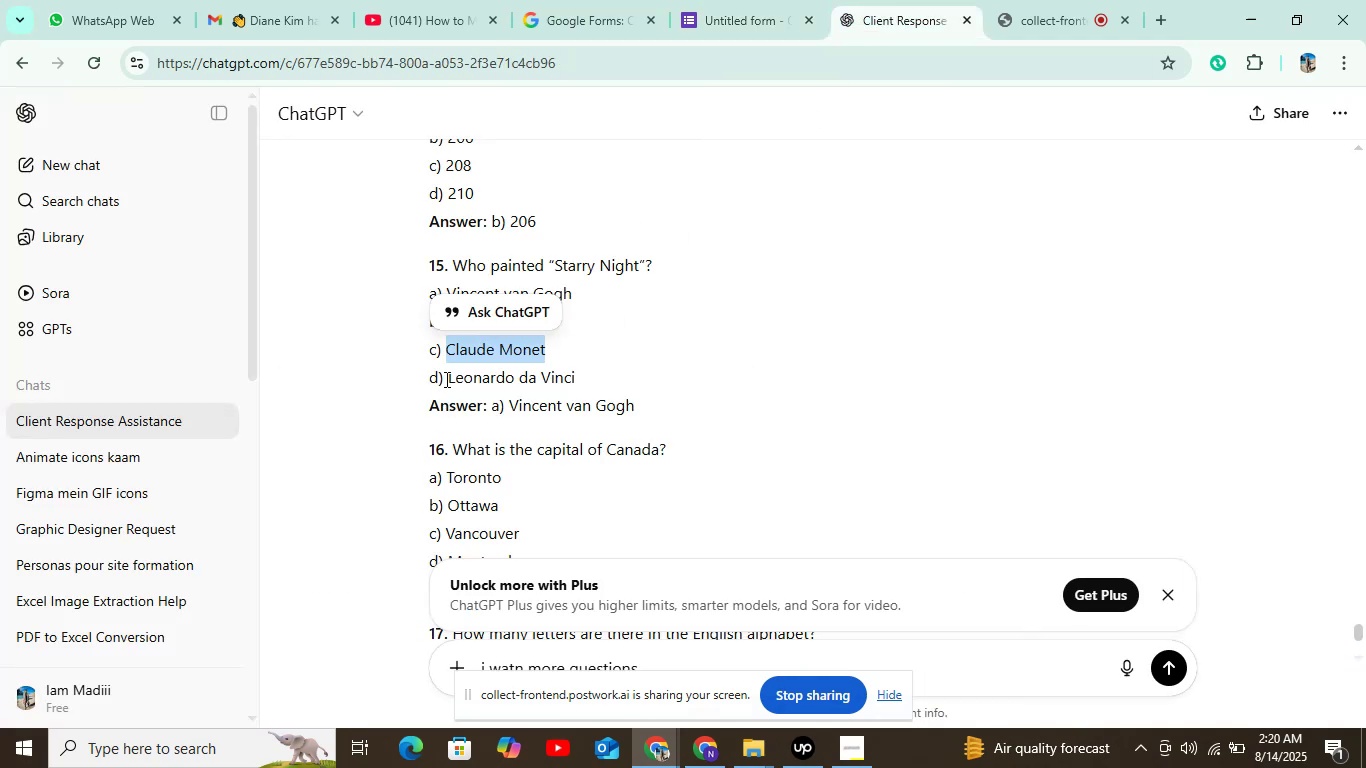 
left_click_drag(start_coordinate=[445, 379], to_coordinate=[582, 382])
 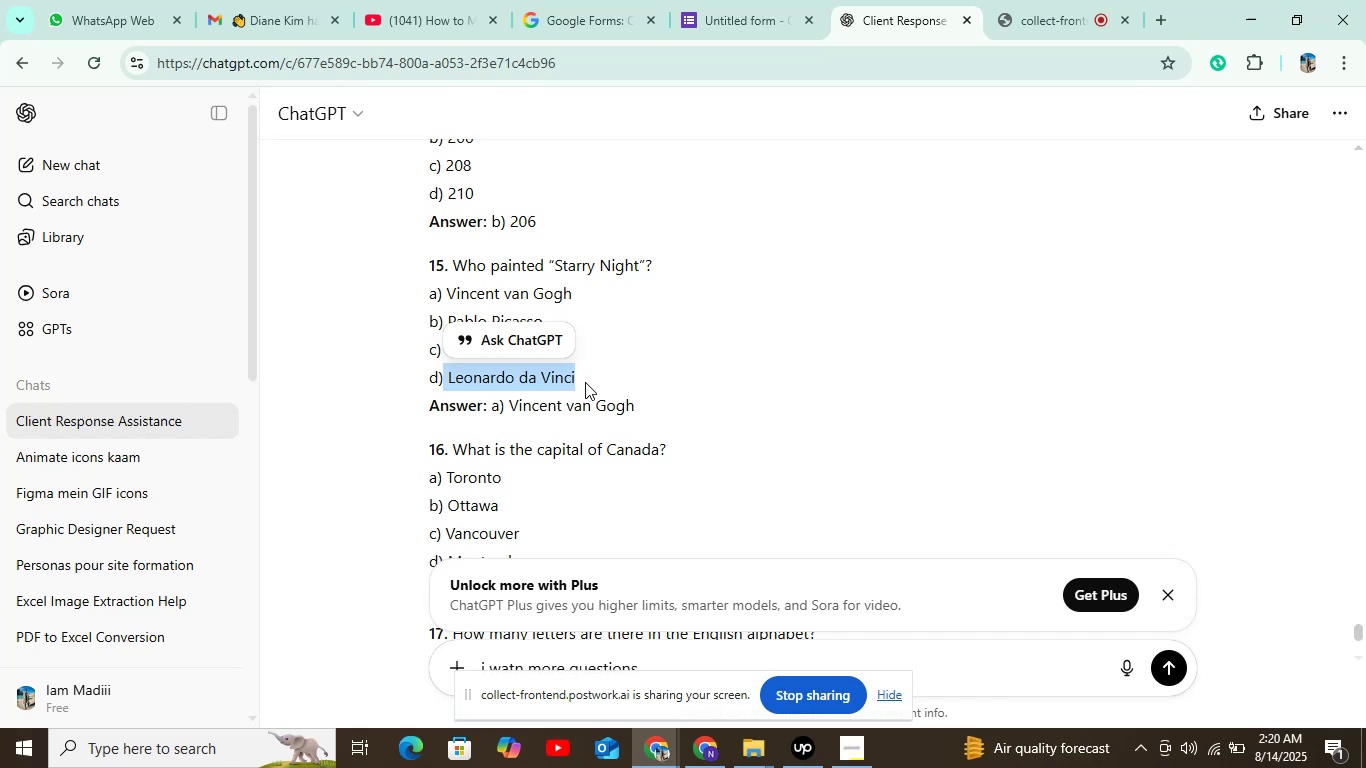 
left_click_drag(start_coordinate=[585, 382], to_coordinate=[612, 387])
 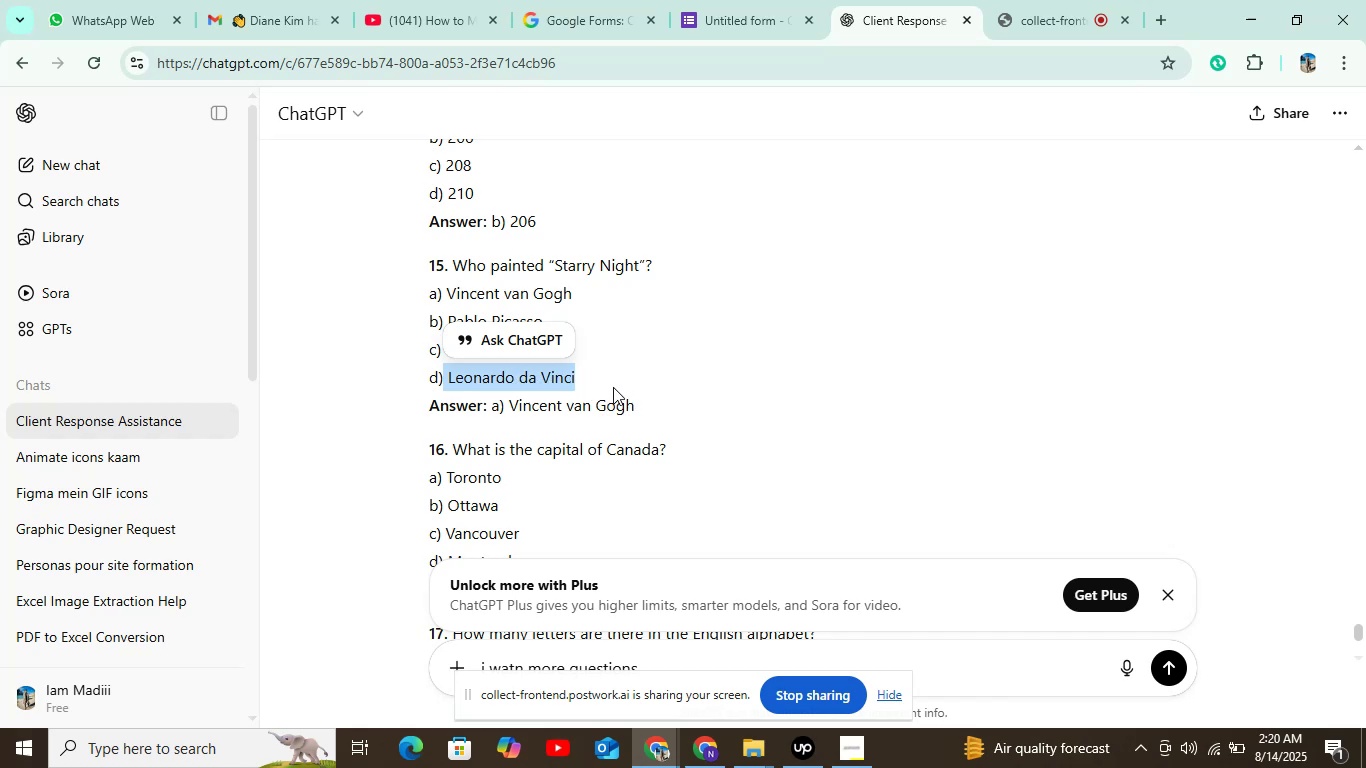 
hold_key(key=ControlLeft, duration=1.52)
 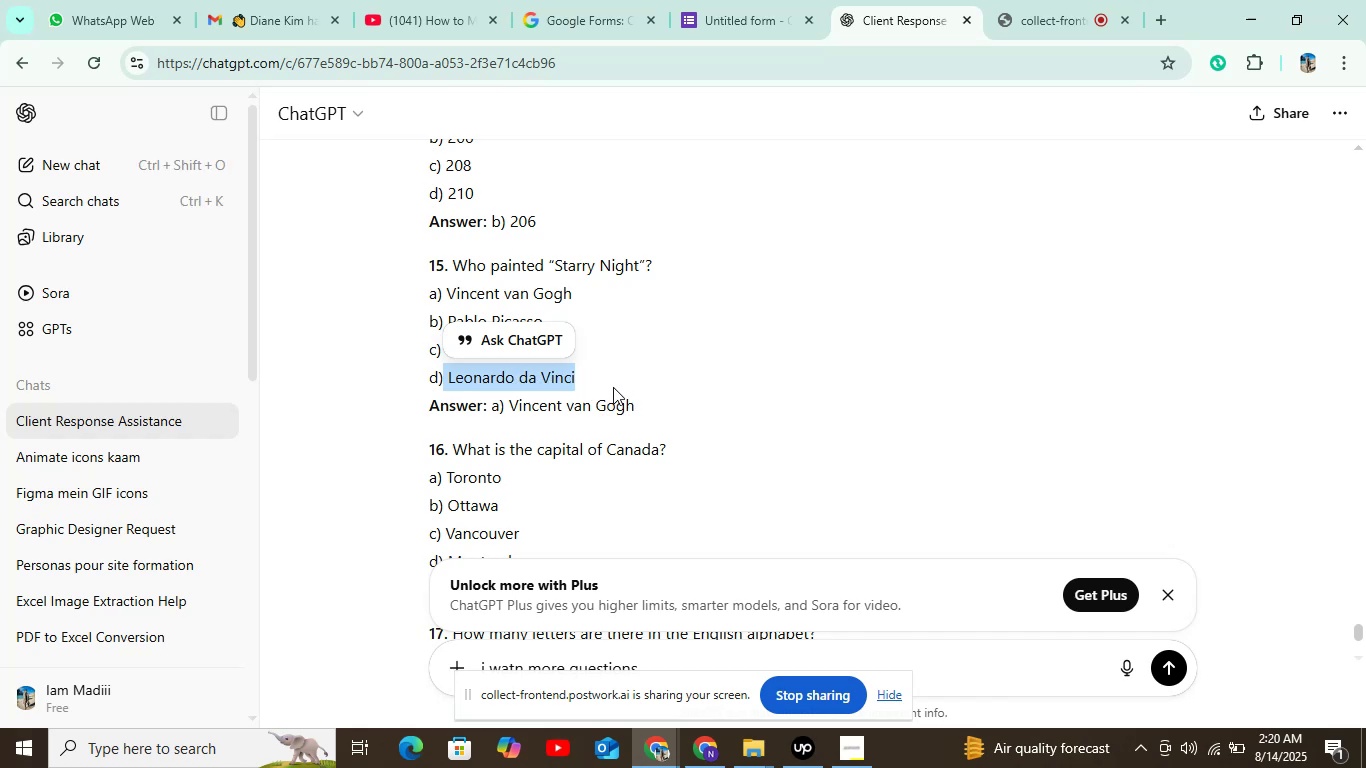 
key(Control+C)
 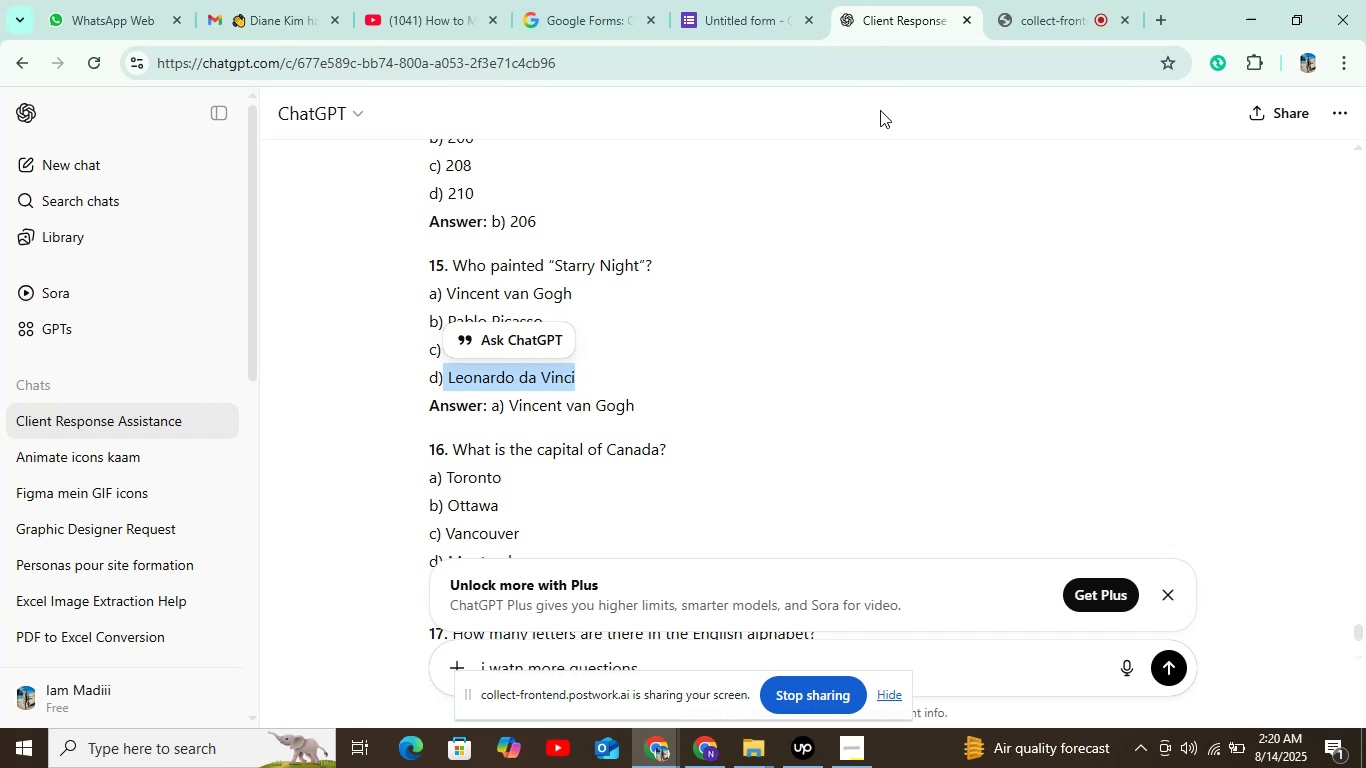 
left_click([753, 13])
 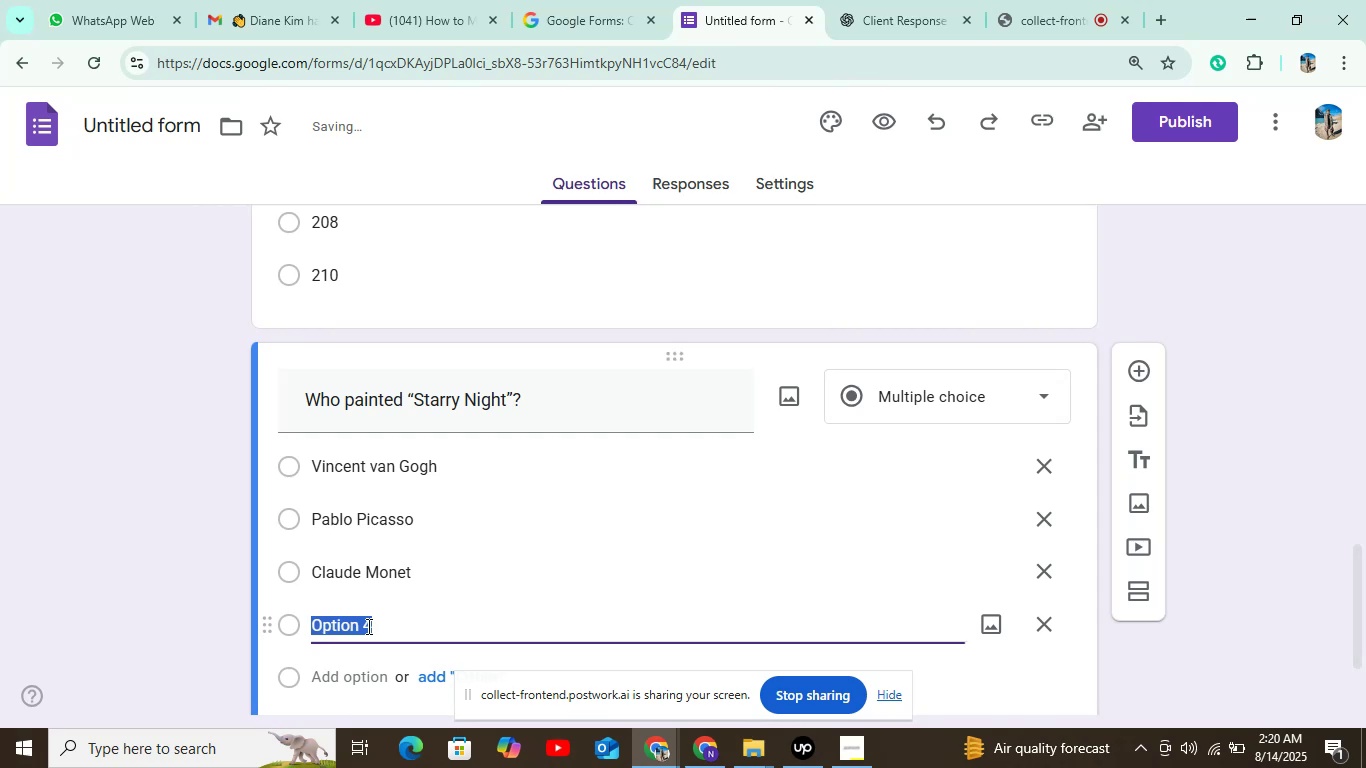 
key(Control+V)
 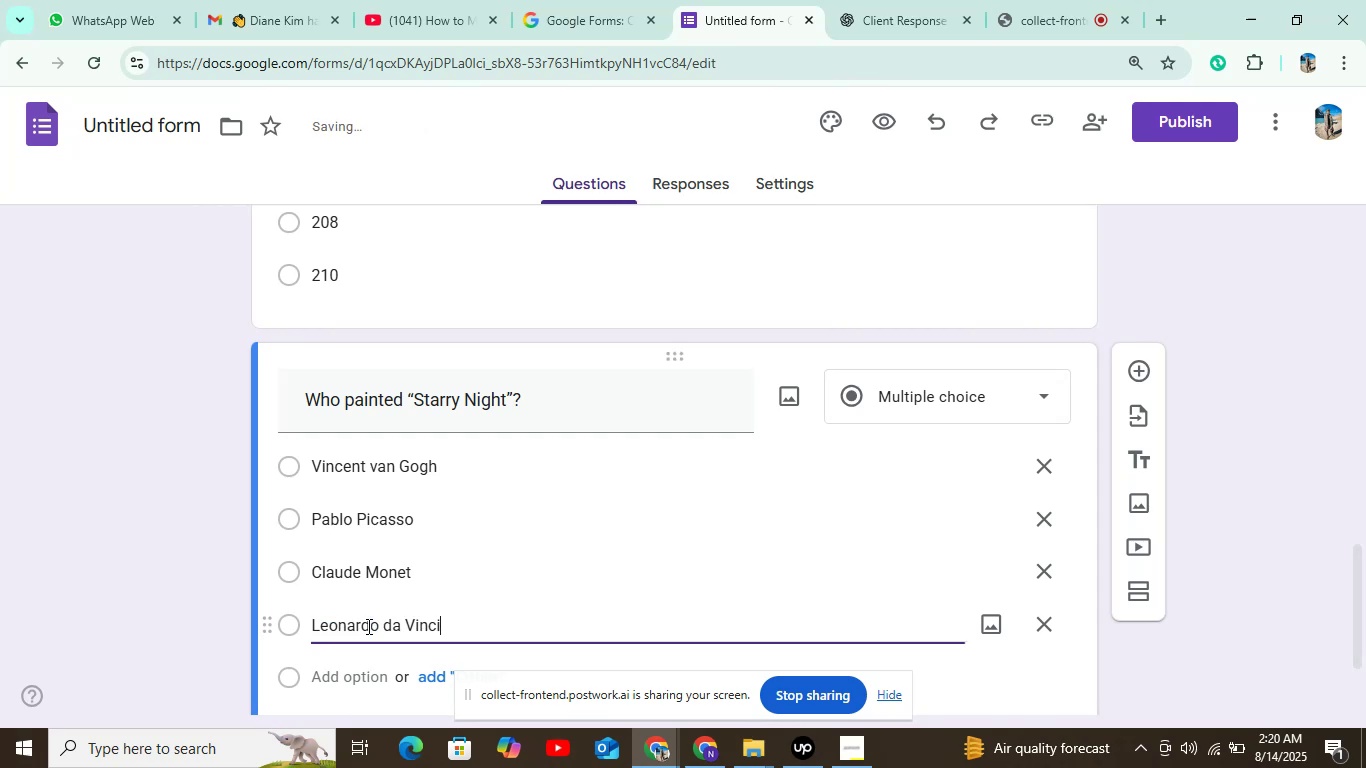 
scroll: coordinate [670, 291], scroll_direction: up, amount: 22.0
 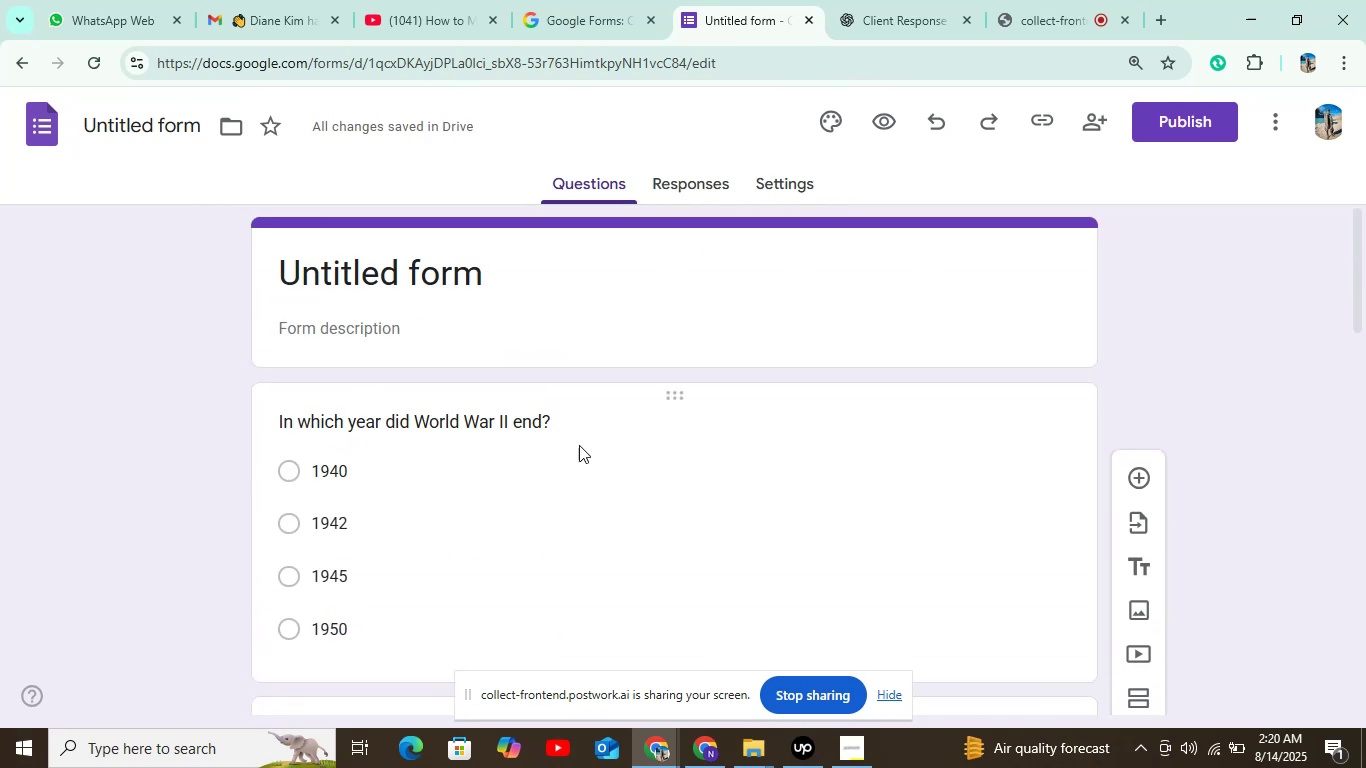 
scroll: coordinate [578, 450], scroll_direction: down, amount: 10.0
 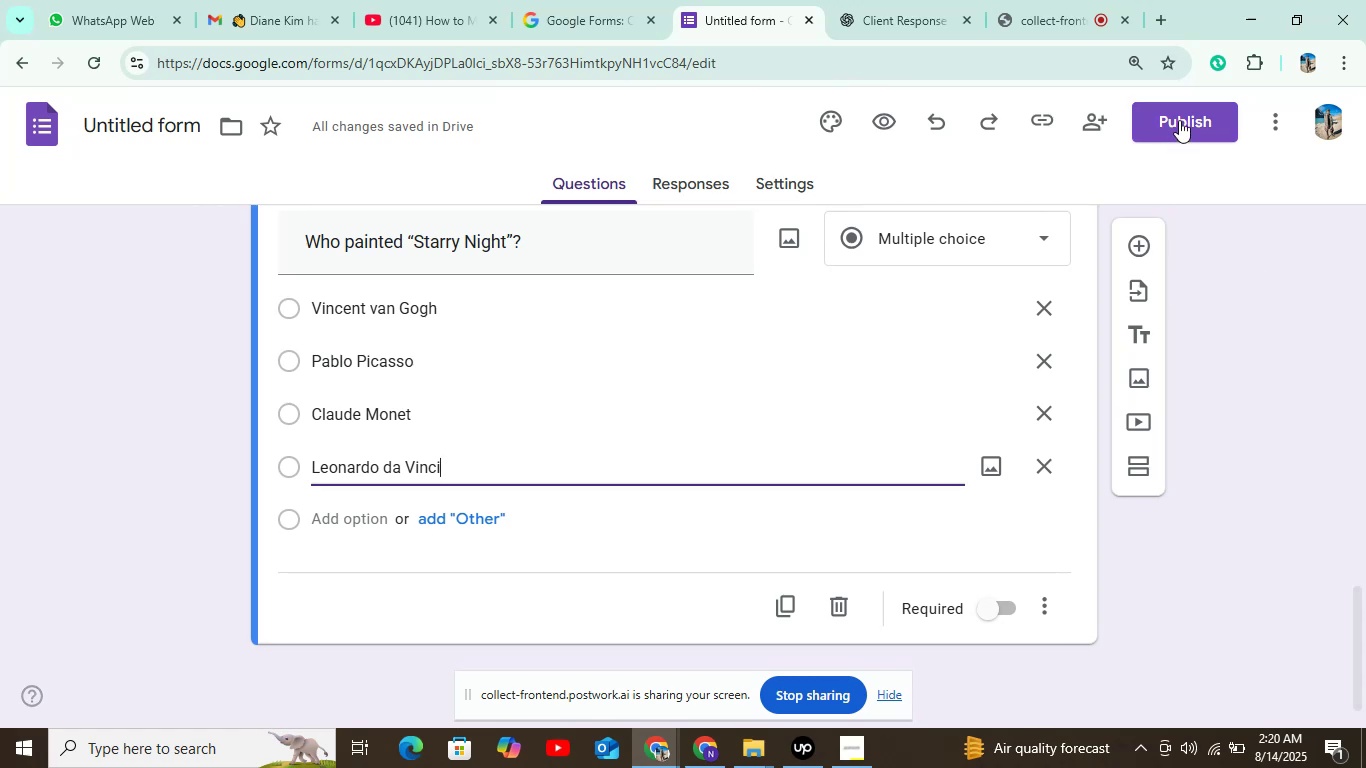 
wait(19.67)
 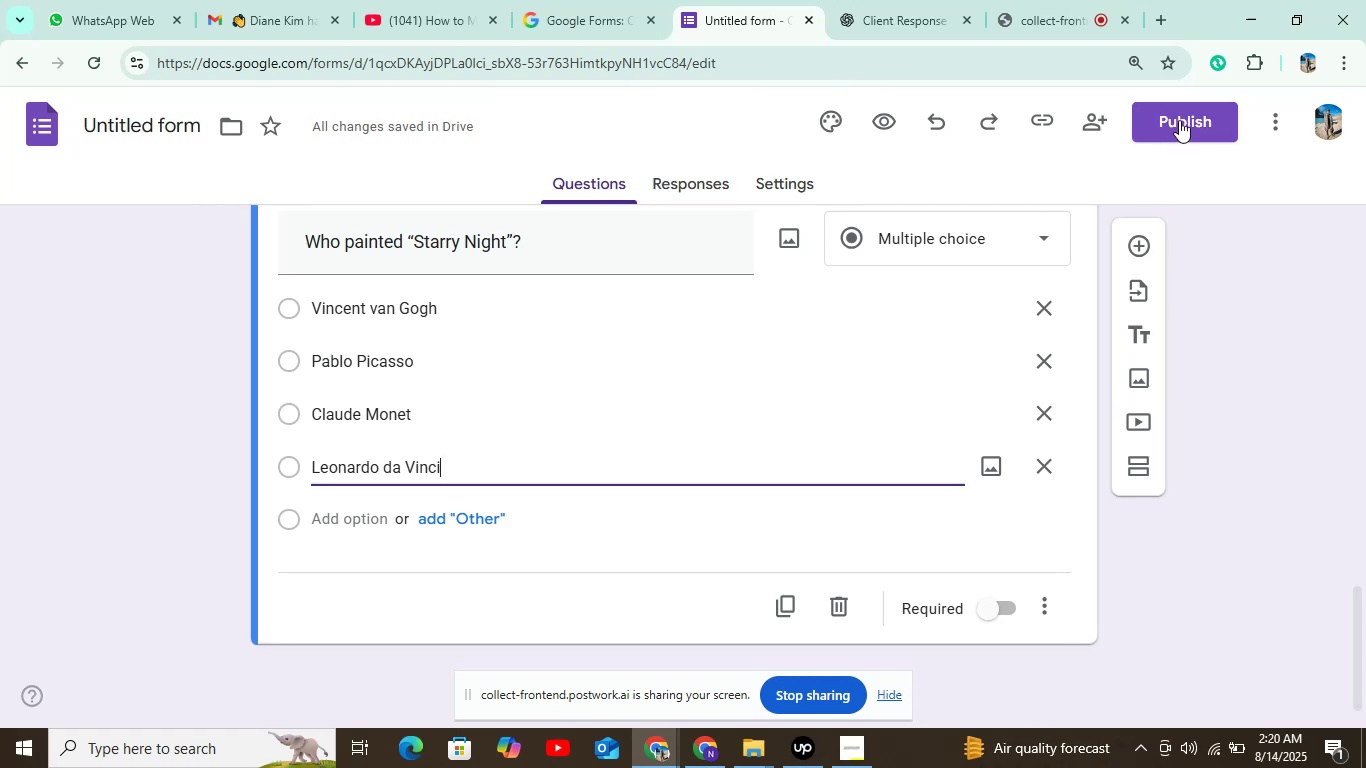 
scroll: coordinate [764, 523], scroll_direction: up, amount: 2.0
 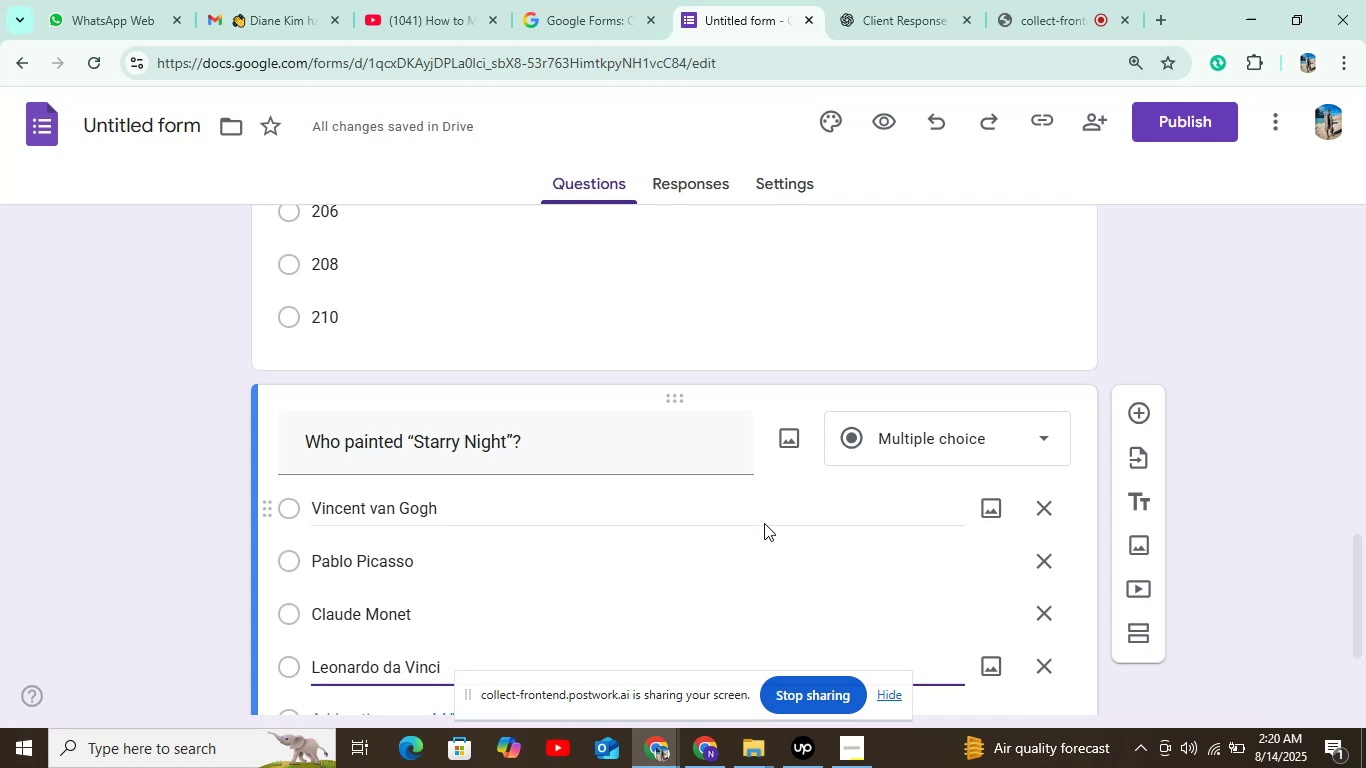 
scroll: coordinate [764, 523], scroll_direction: down, amount: 2.0
 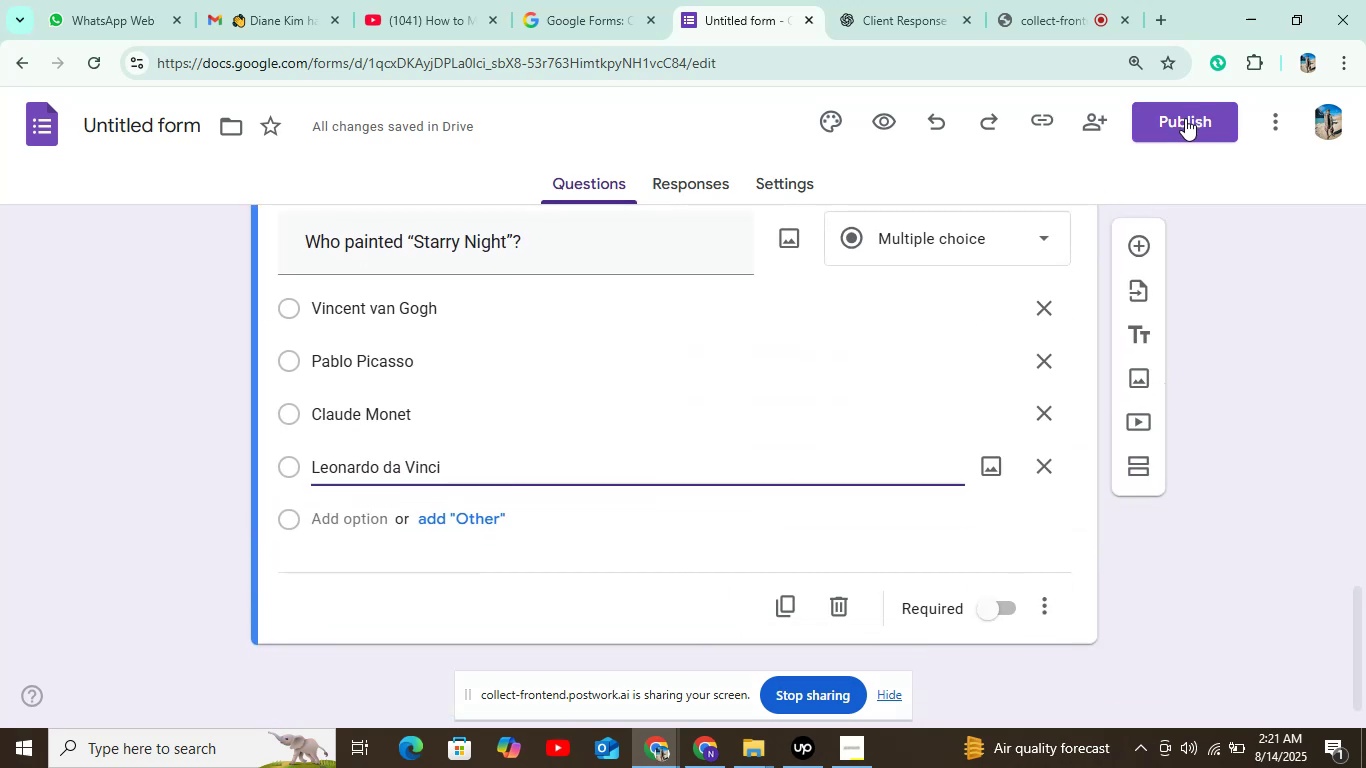 
left_click([1185, 118])
 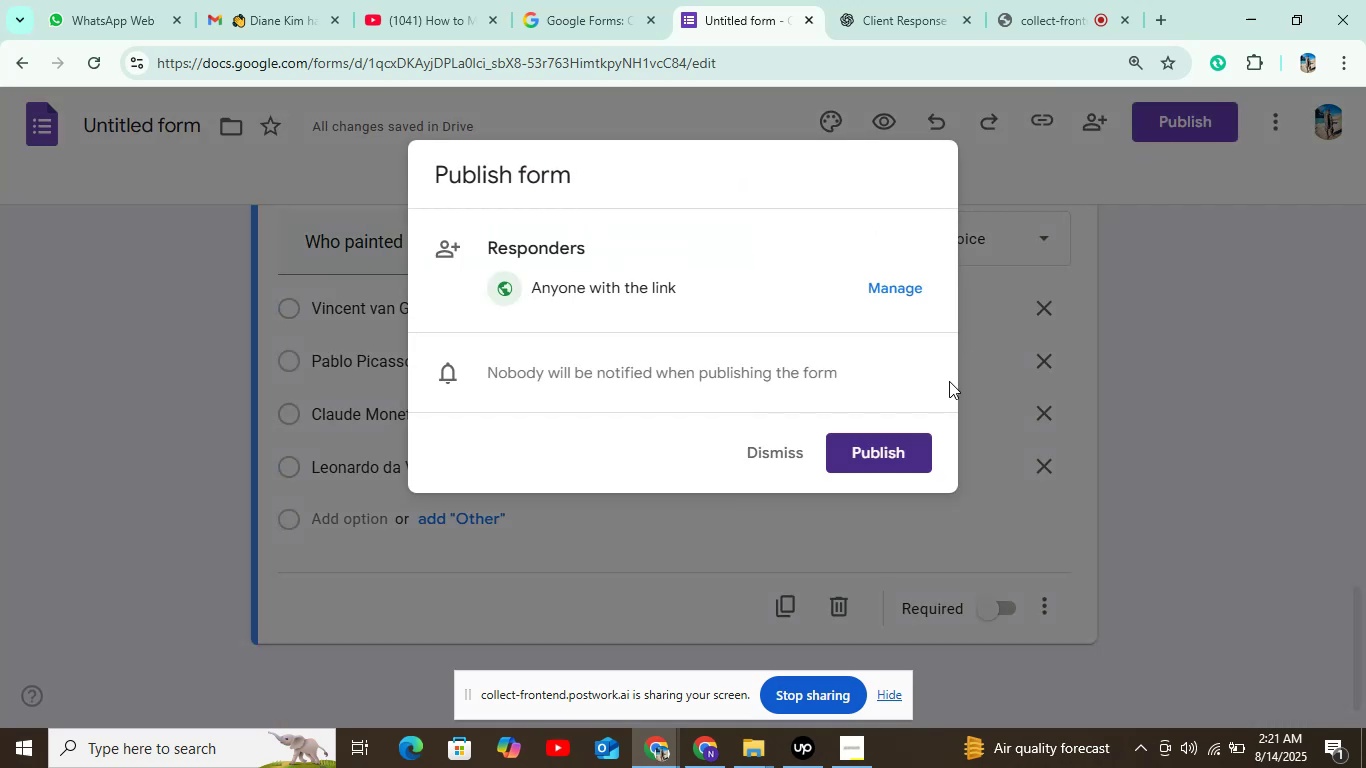 
left_click([914, 444])
 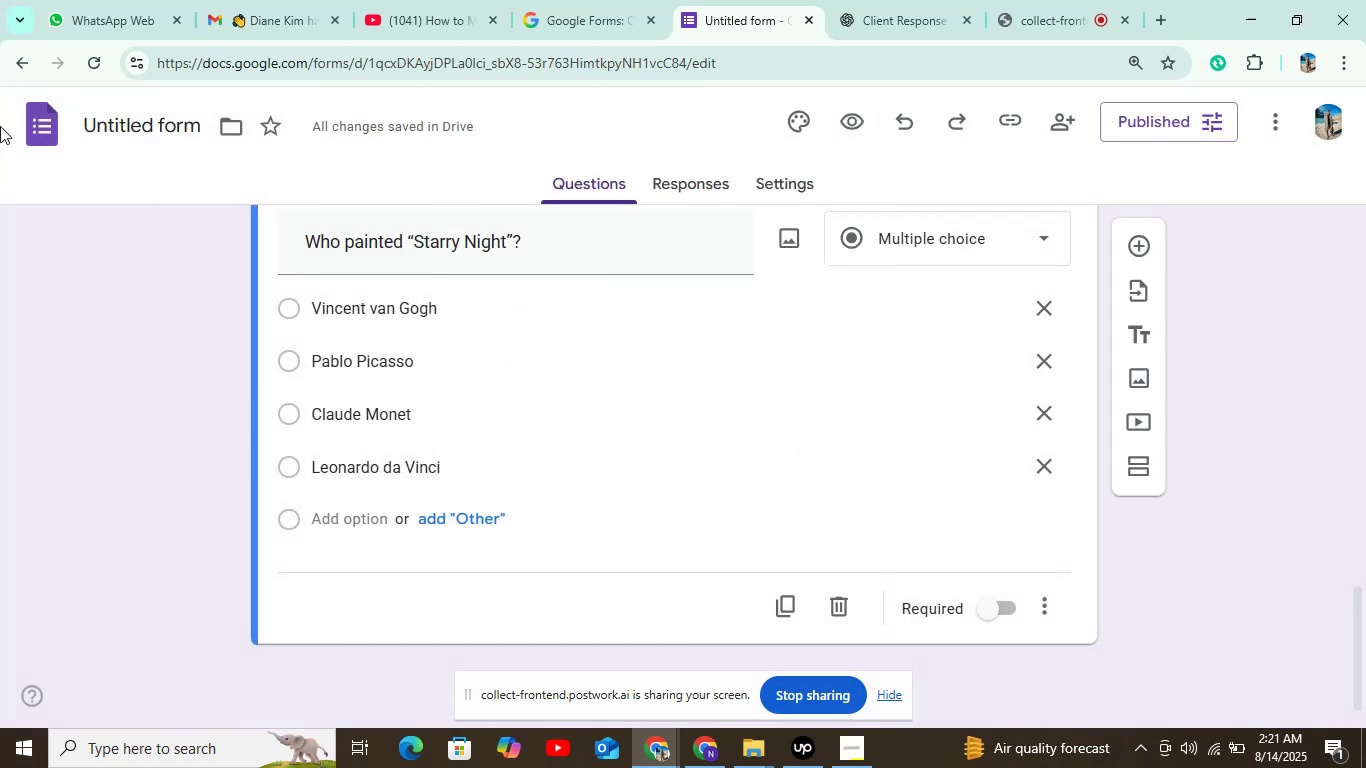 
left_click([38, 127])
 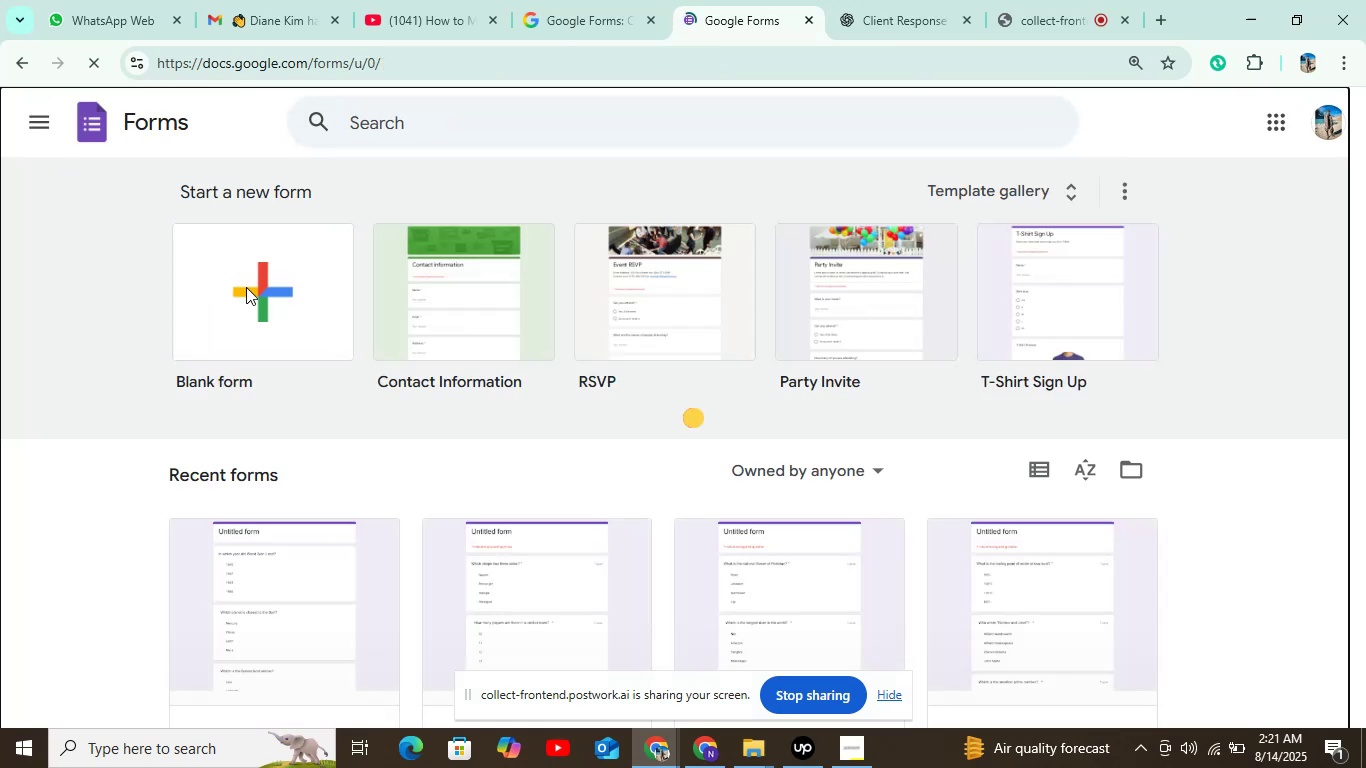 
wait(9.42)
 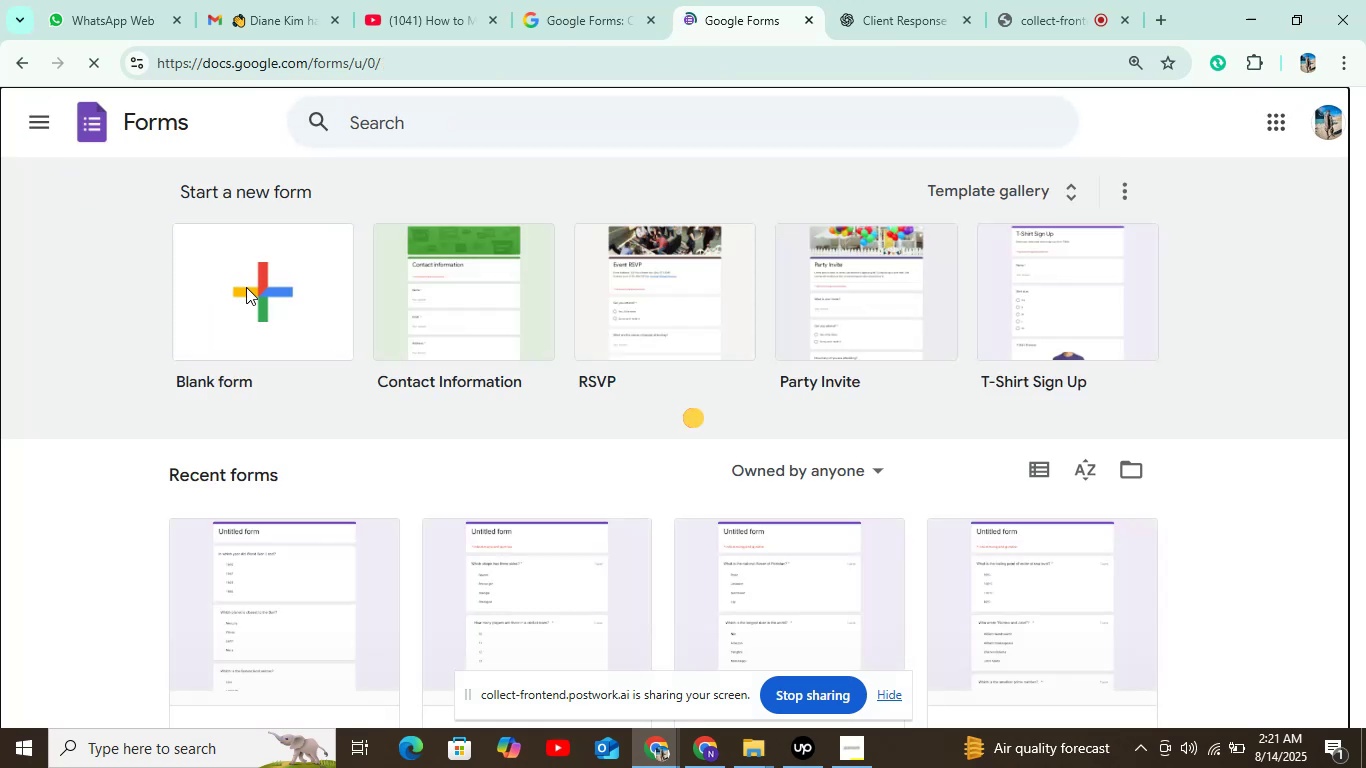 
left_click([799, 173])
 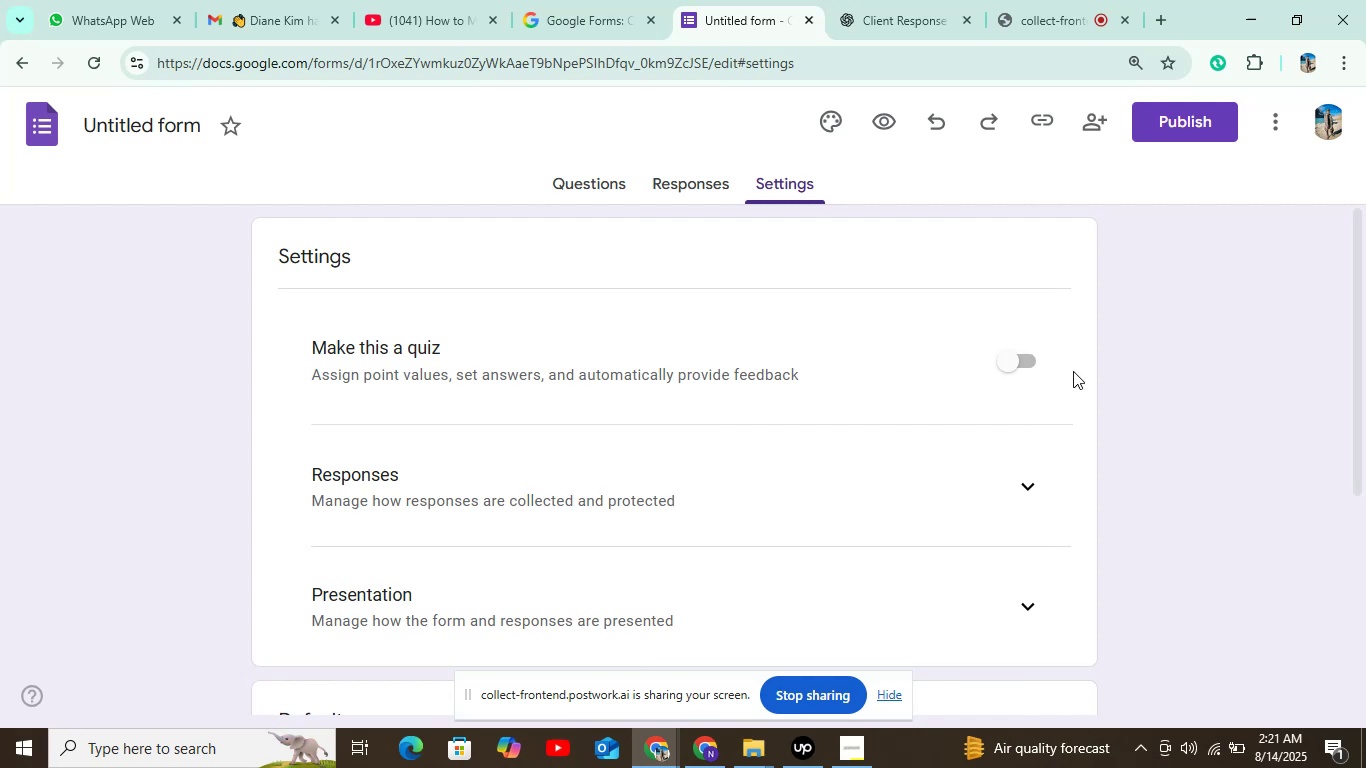 
left_click([1014, 358])
 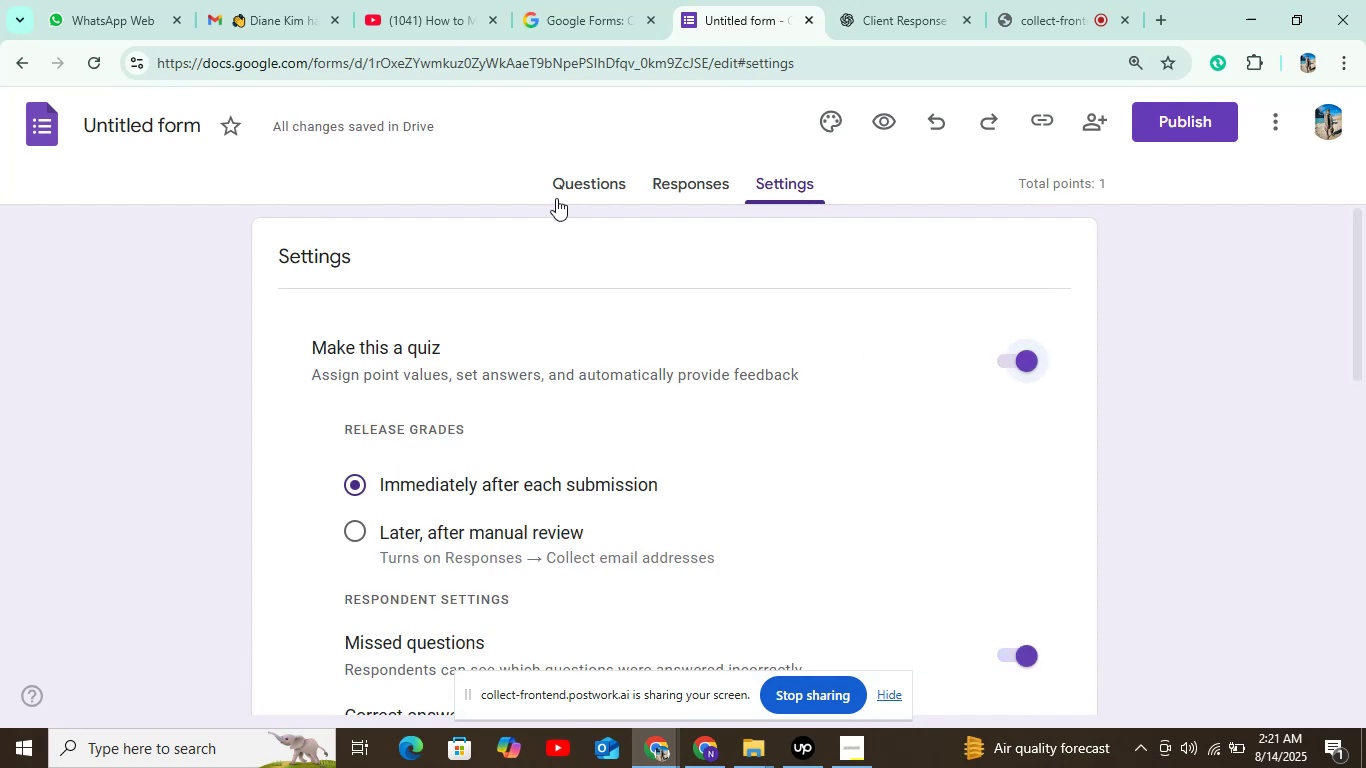 
left_click([595, 181])
 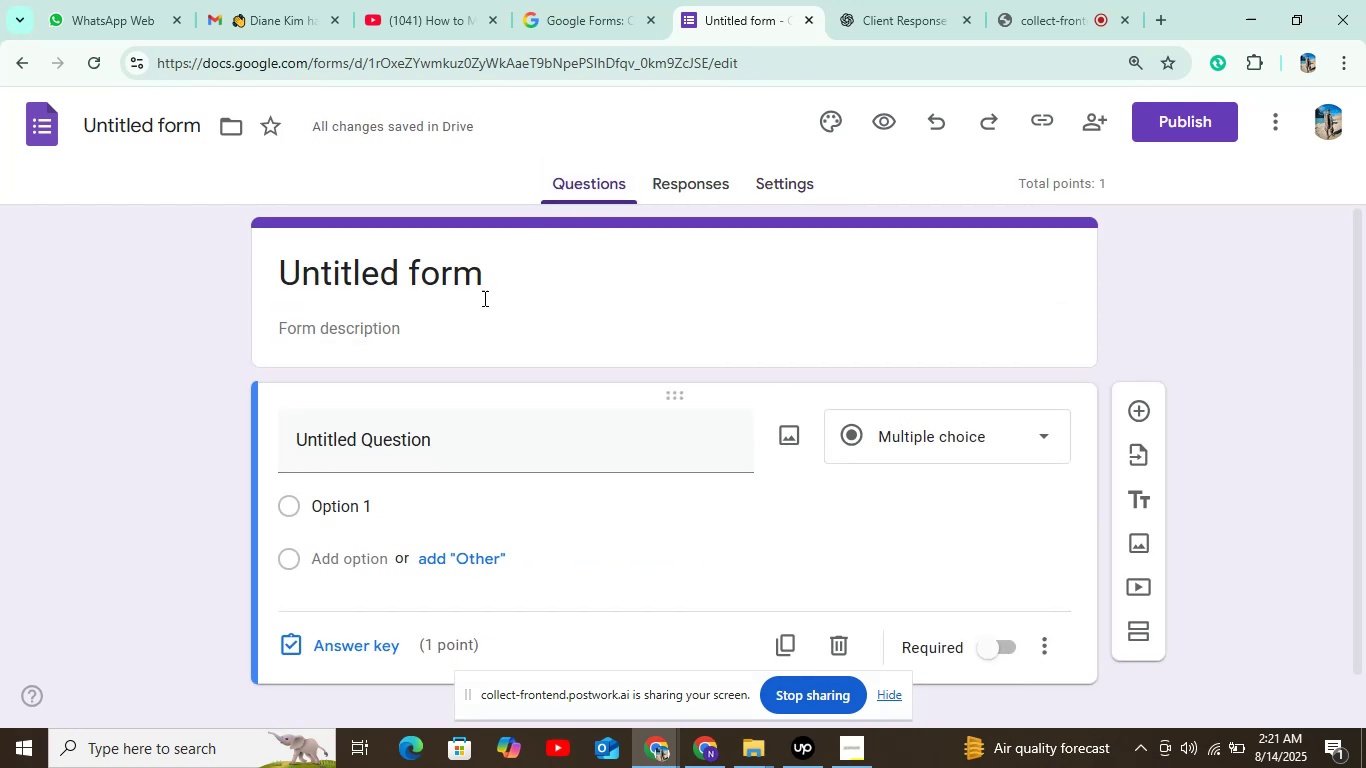 
left_click([499, 450])
 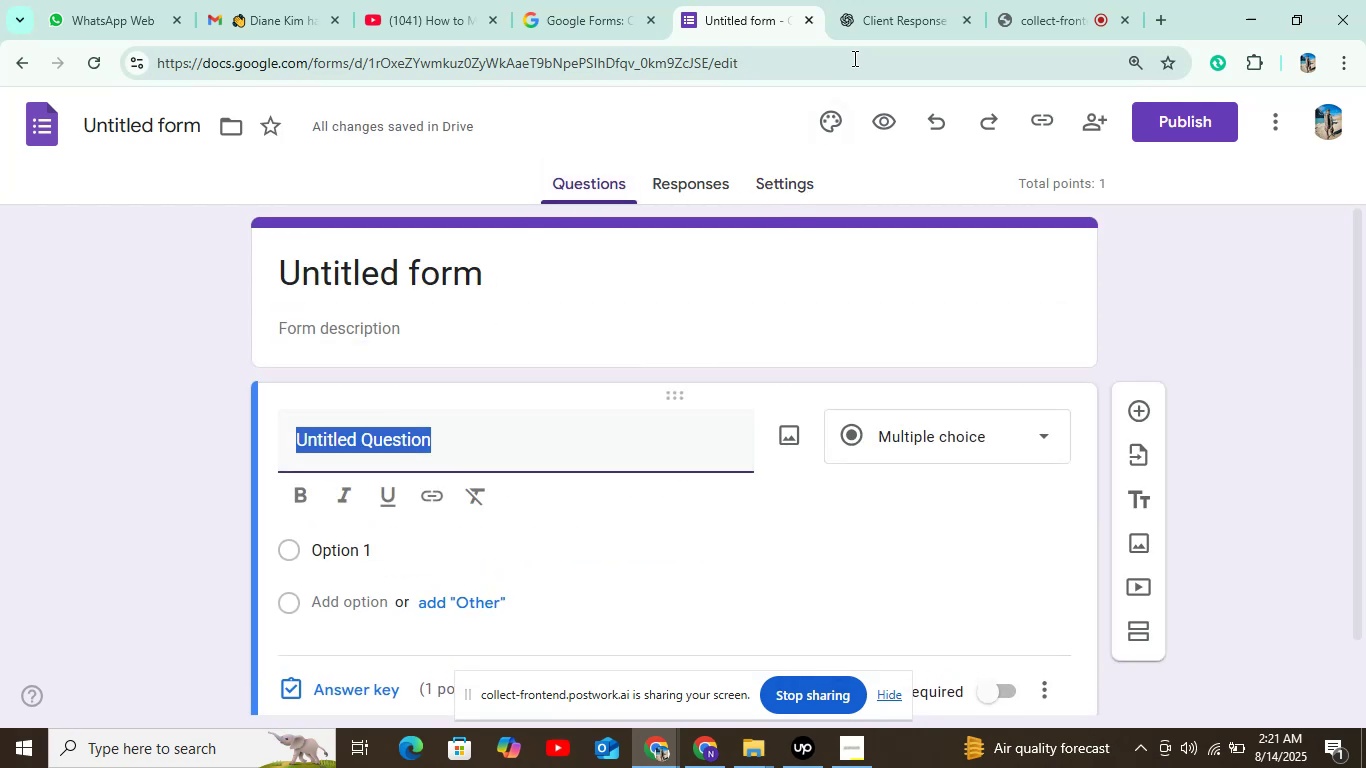 
left_click([887, 19])
 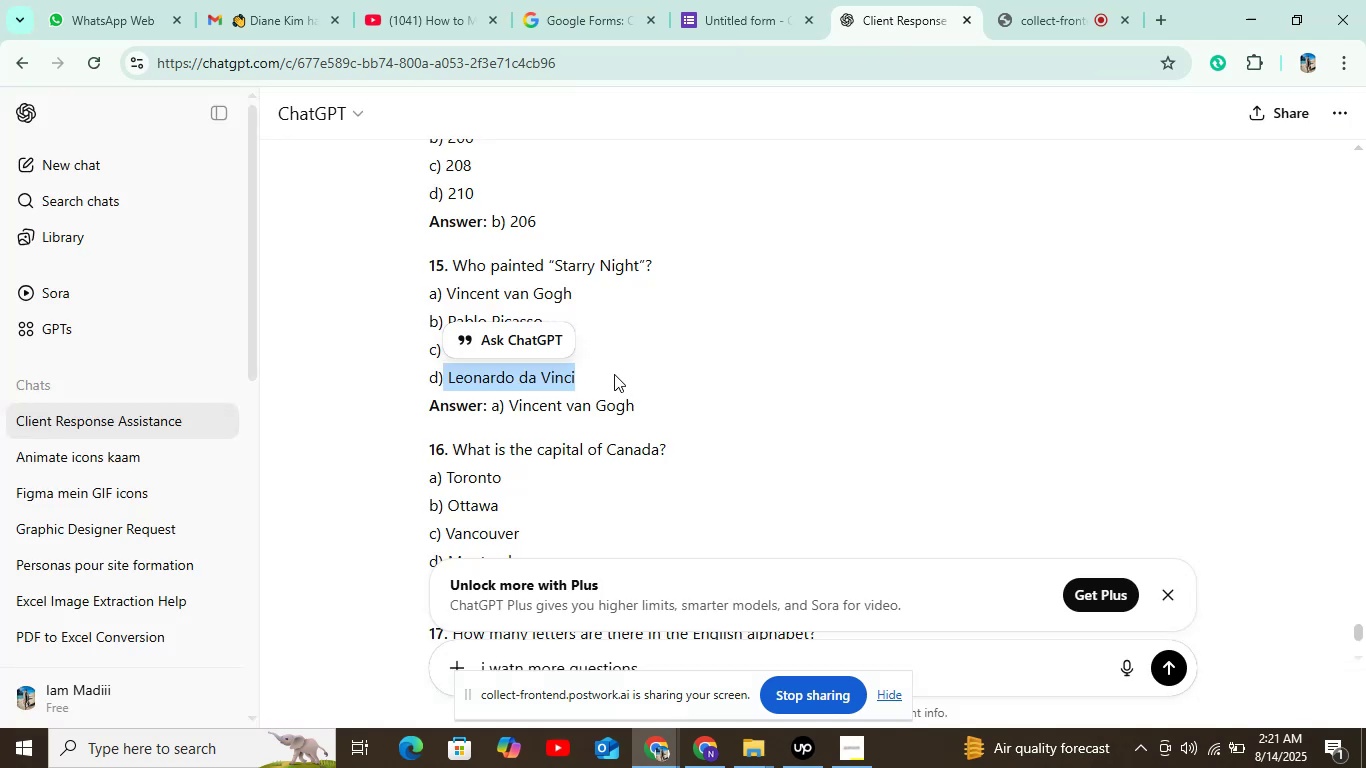 
scroll: coordinate [620, 369], scroll_direction: down, amount: 1.0
 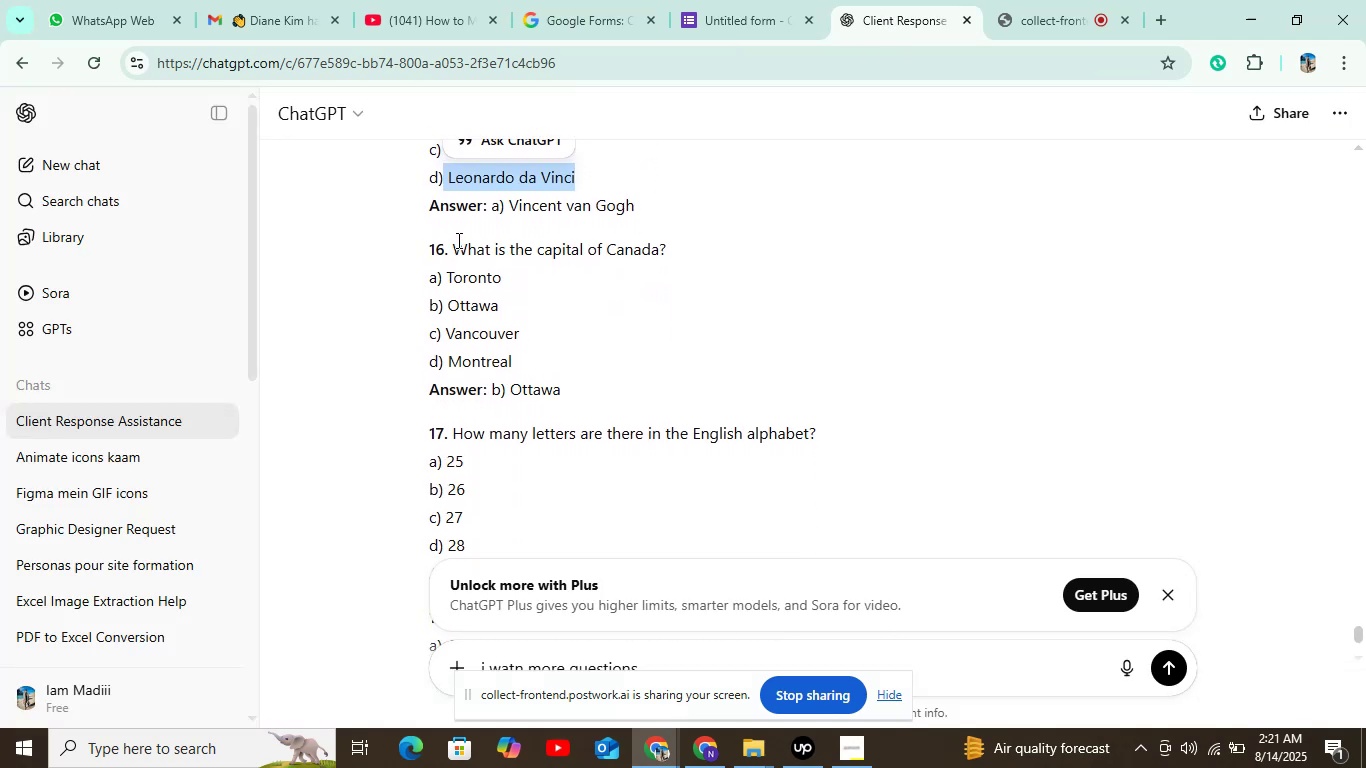 
left_click_drag(start_coordinate=[448, 241], to_coordinate=[711, 254])
 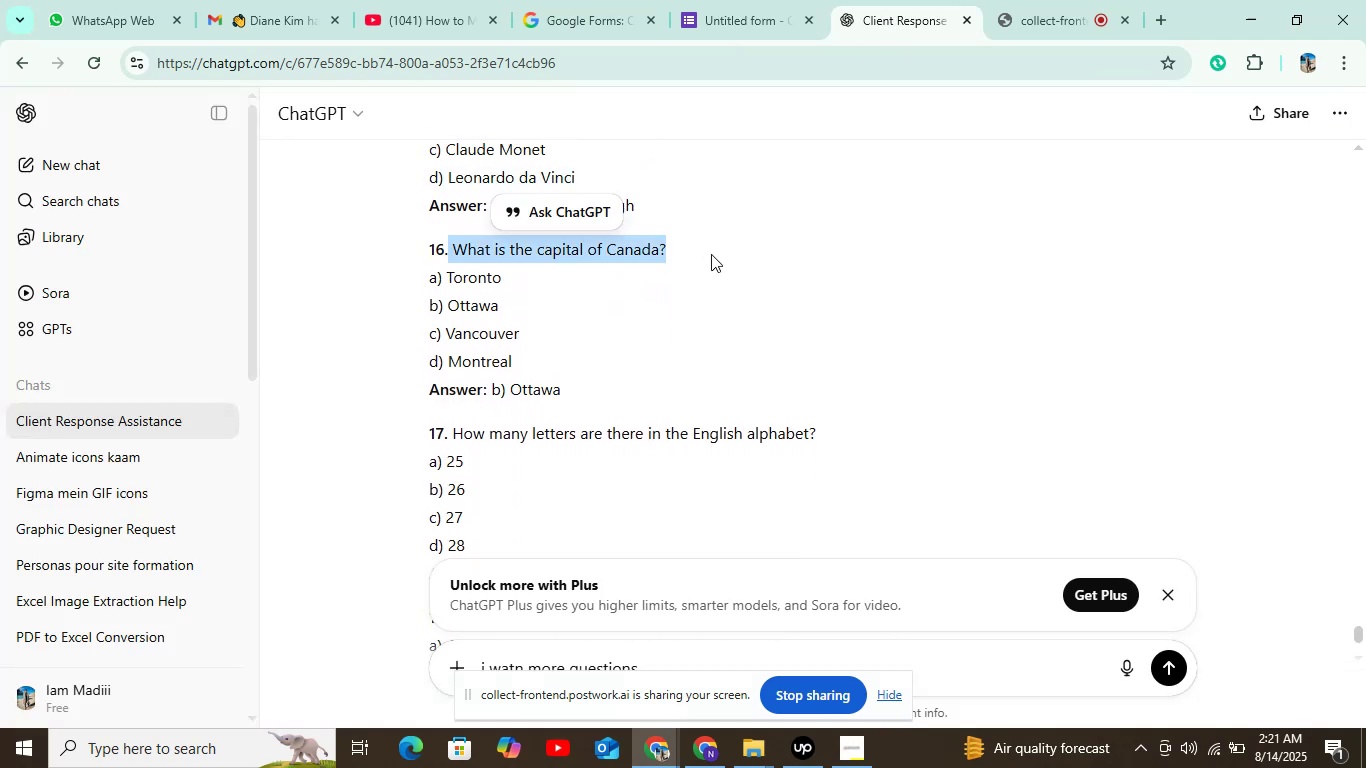 
key(Control+C)
 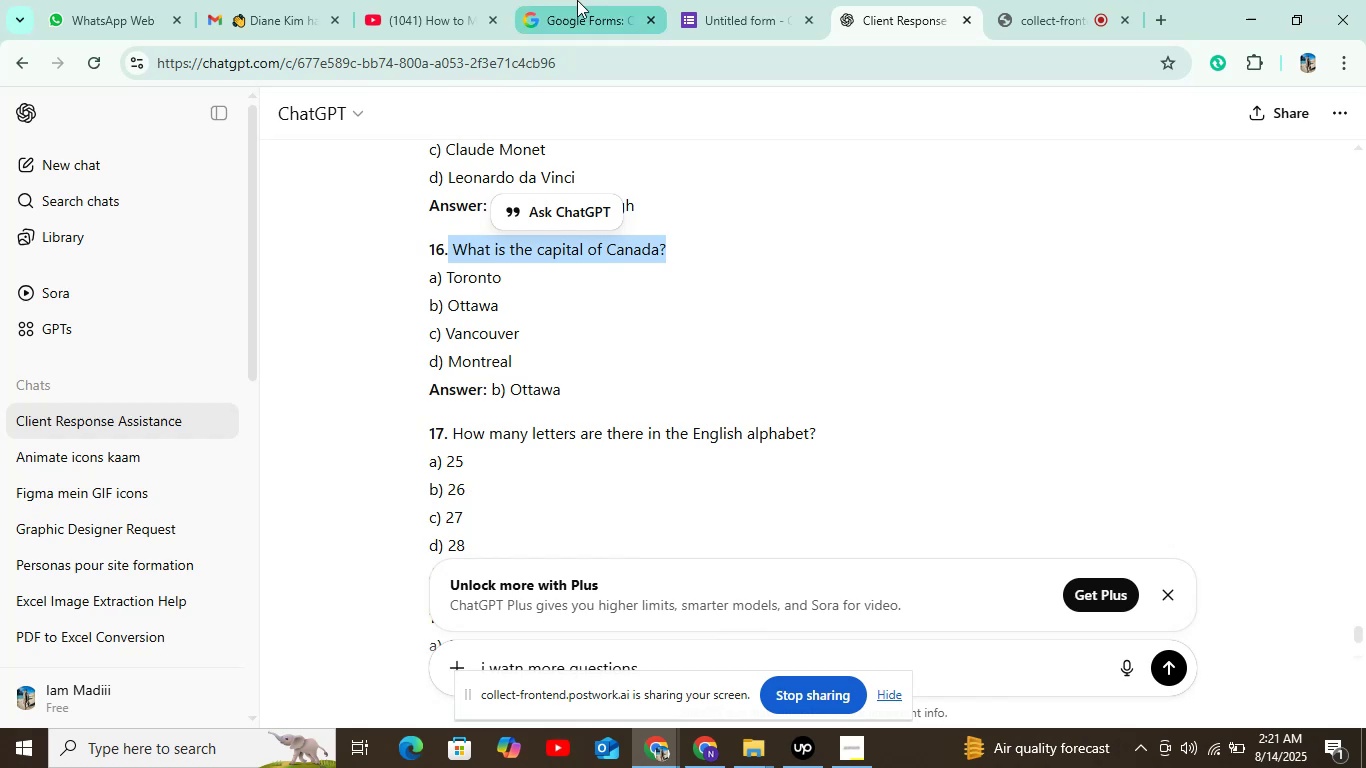 
left_click([722, 23])
 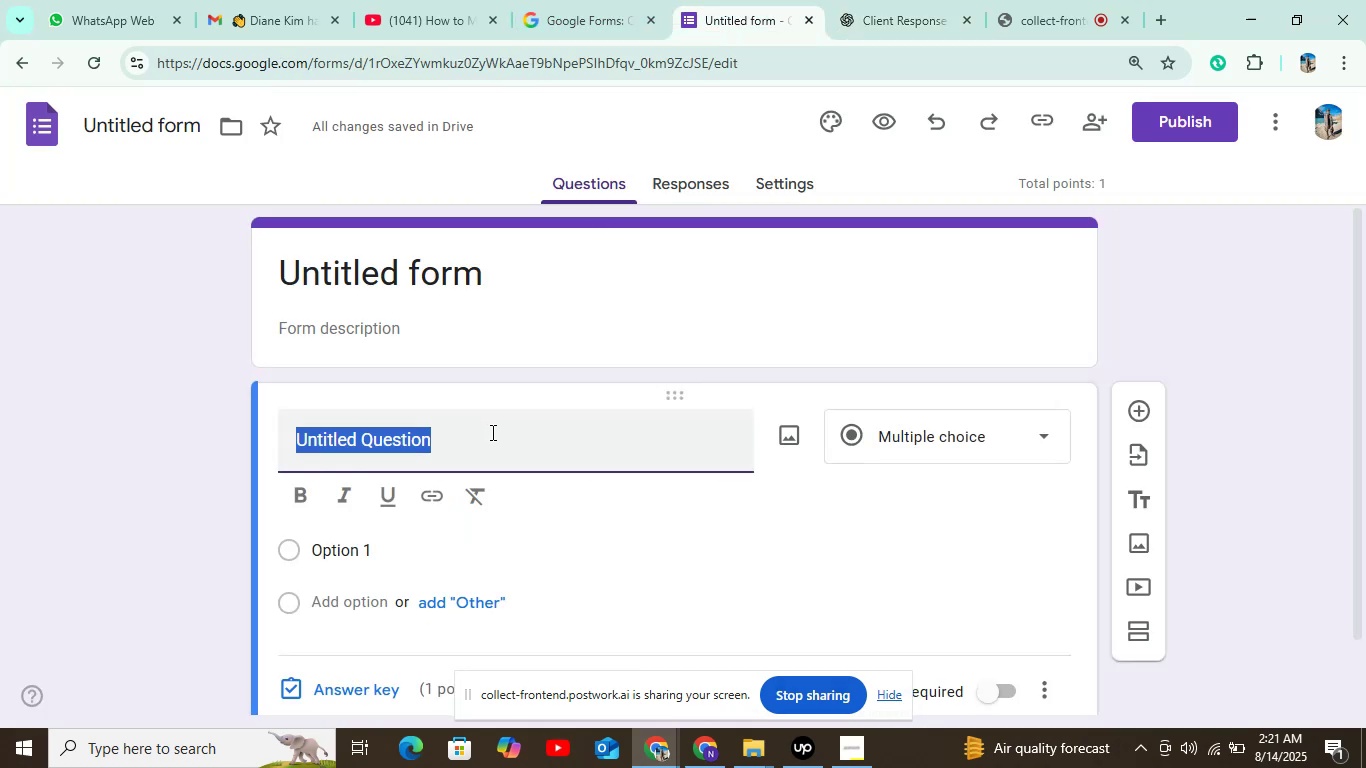 
key(Control+V)
 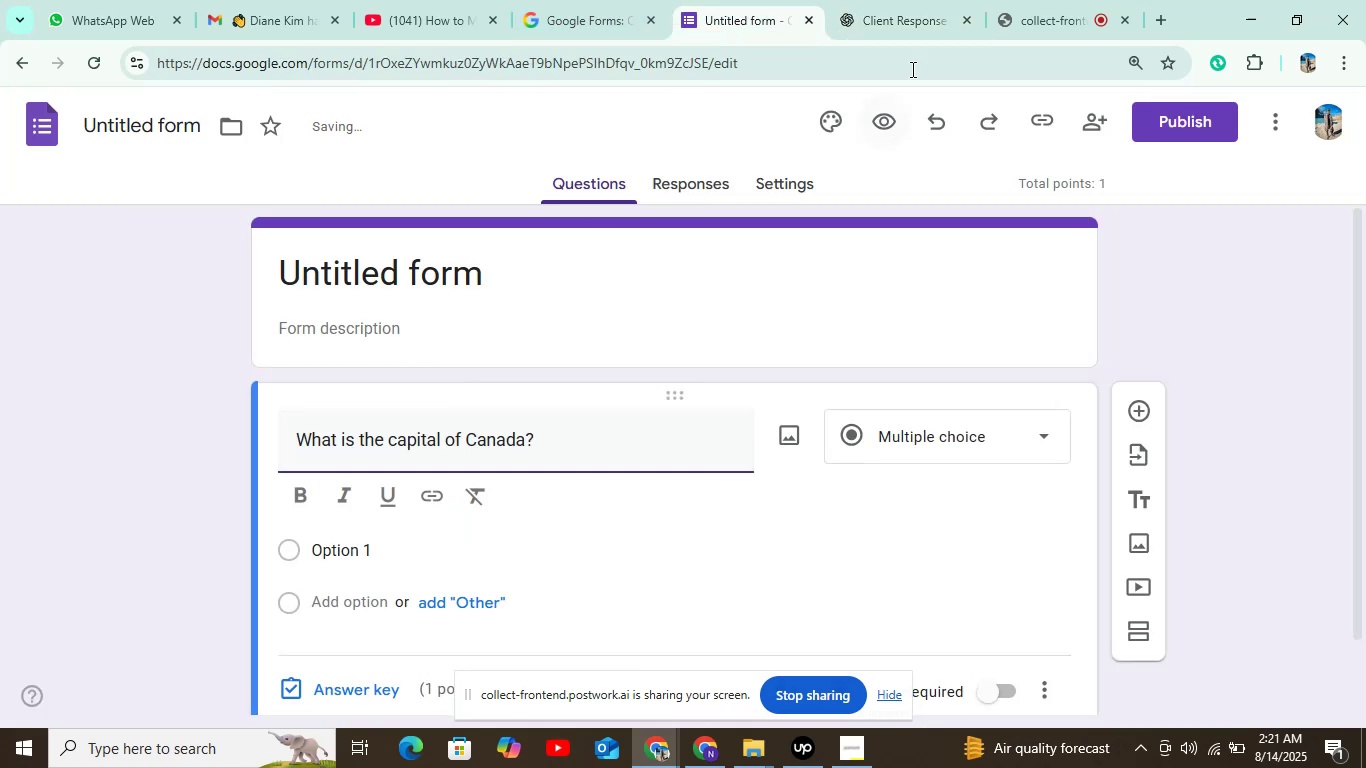 
left_click([910, 28])
 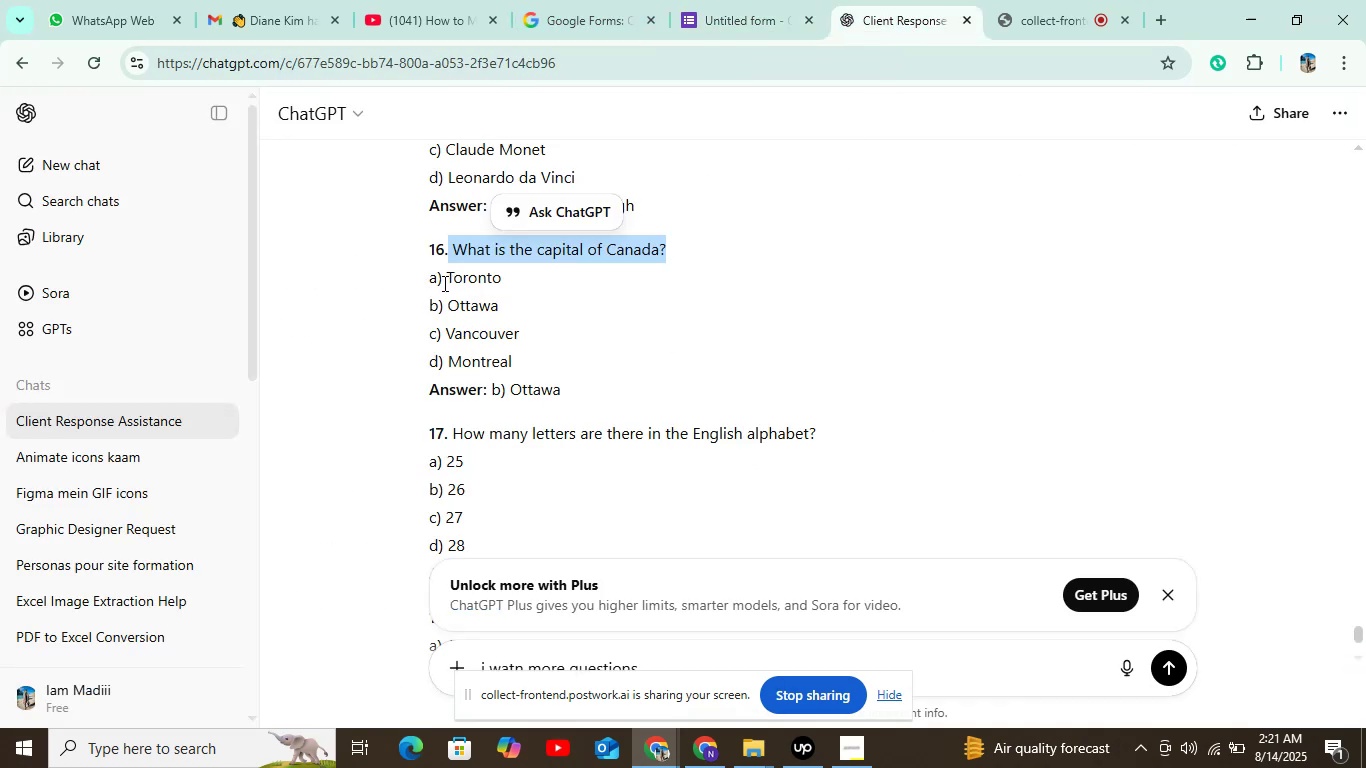 
wait(5.2)
 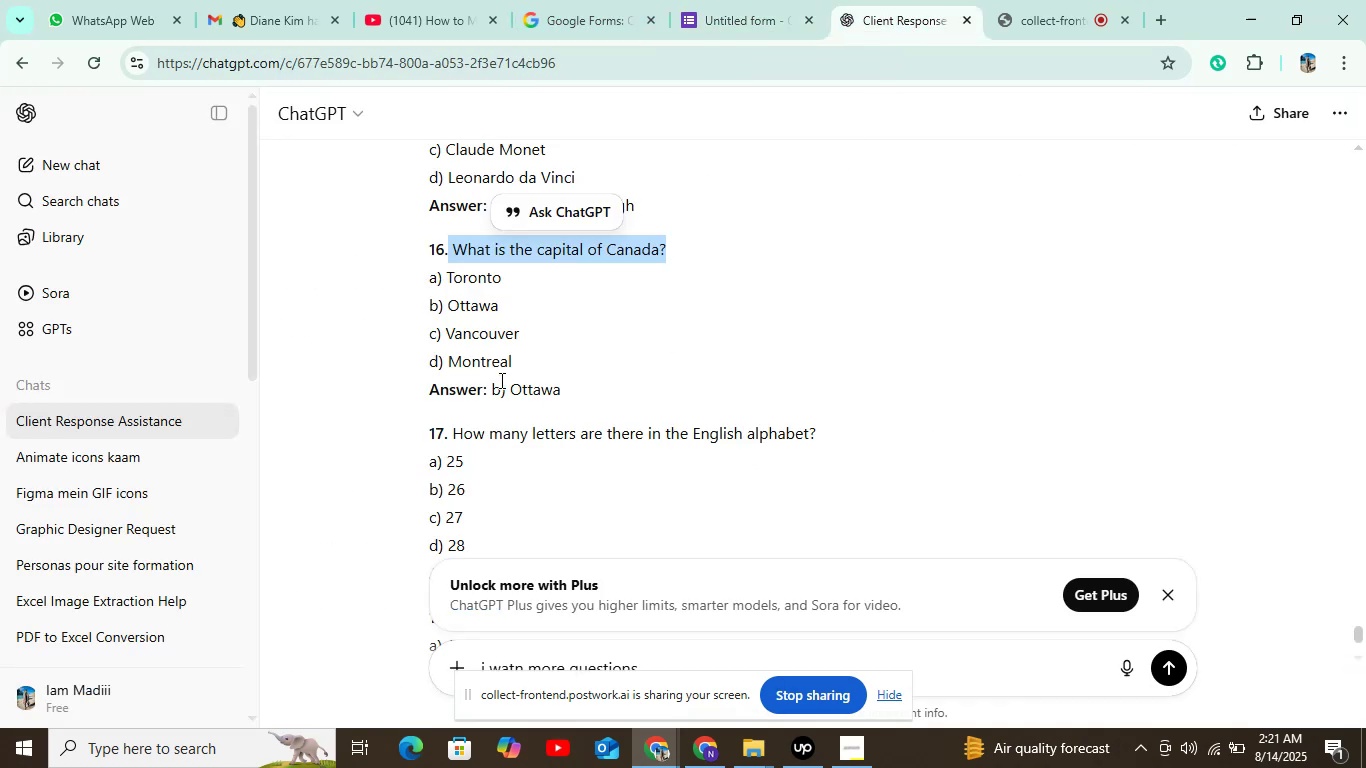 
left_click_drag(start_coordinate=[440, 278], to_coordinate=[505, 281])
 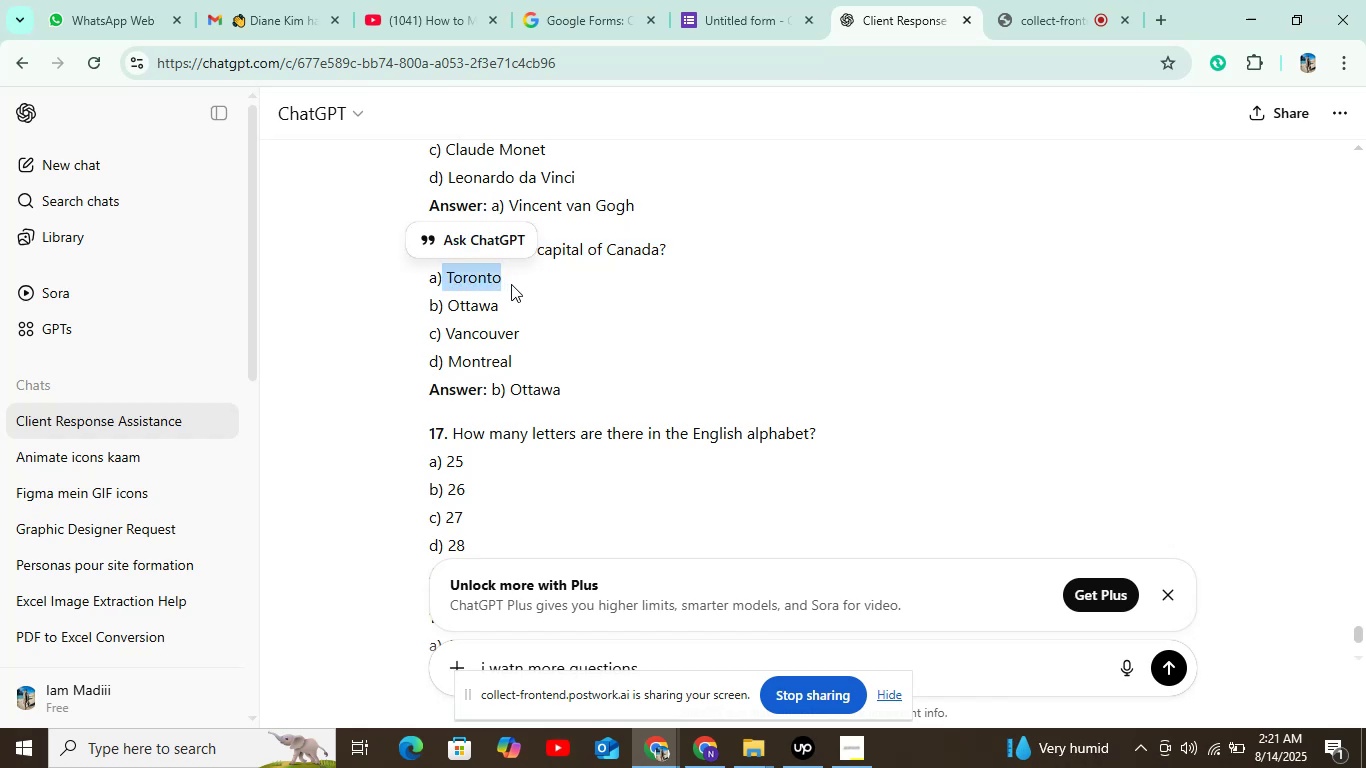 
key(Control+C)
 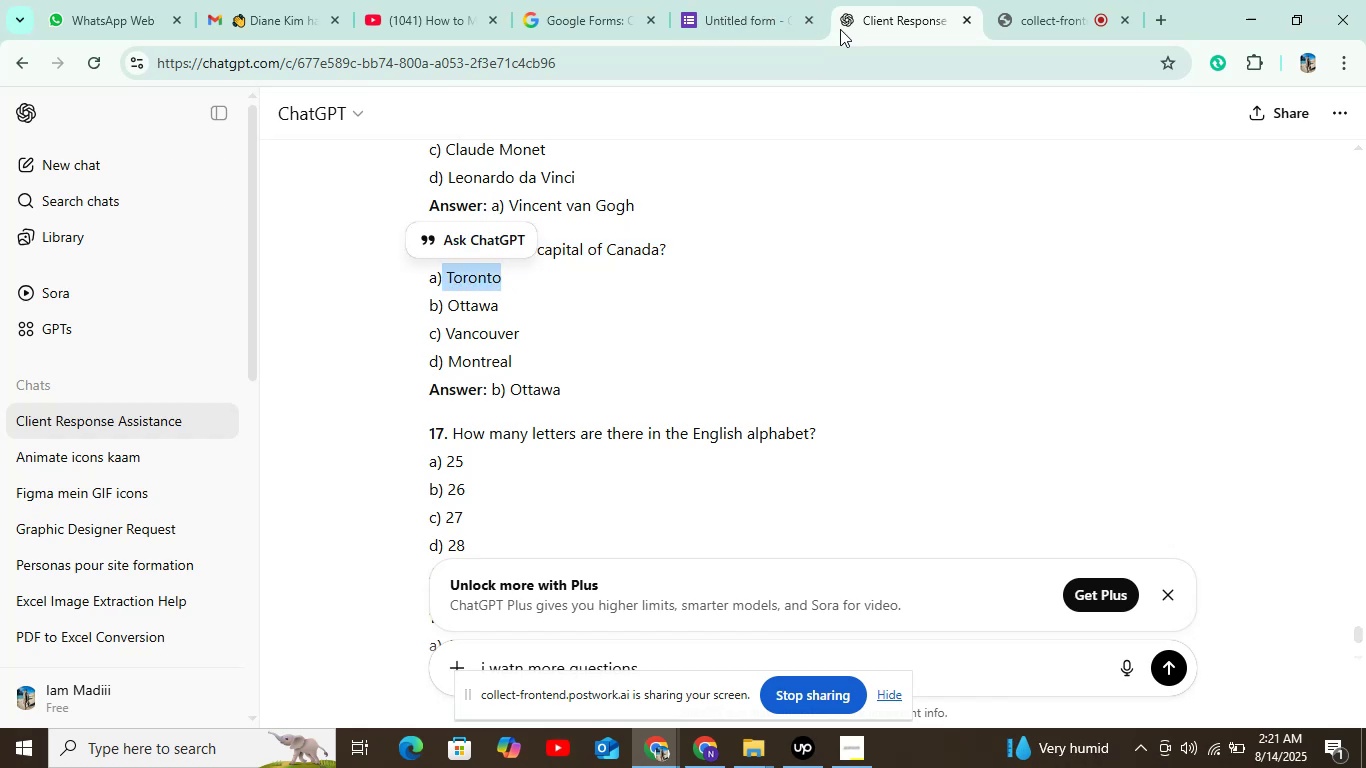 
left_click([767, 12])
 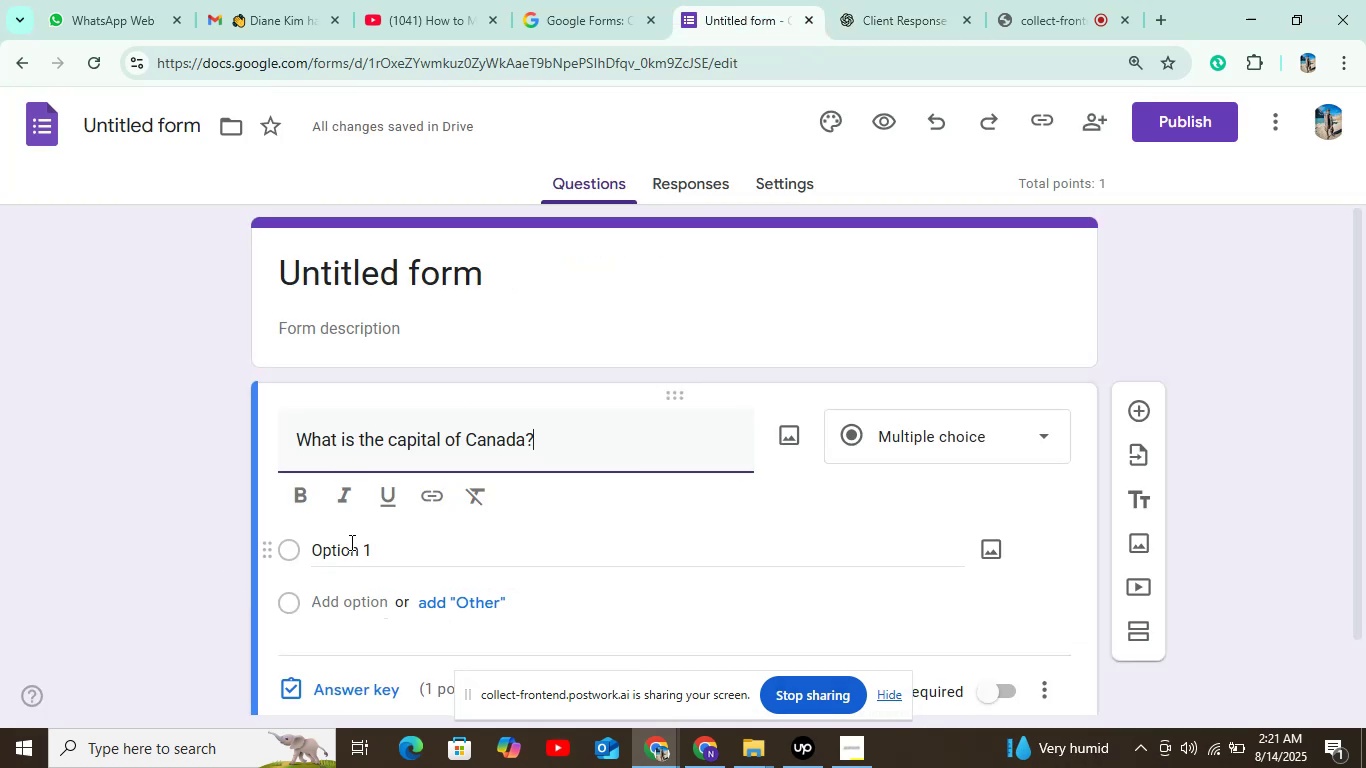 
left_click([350, 547])
 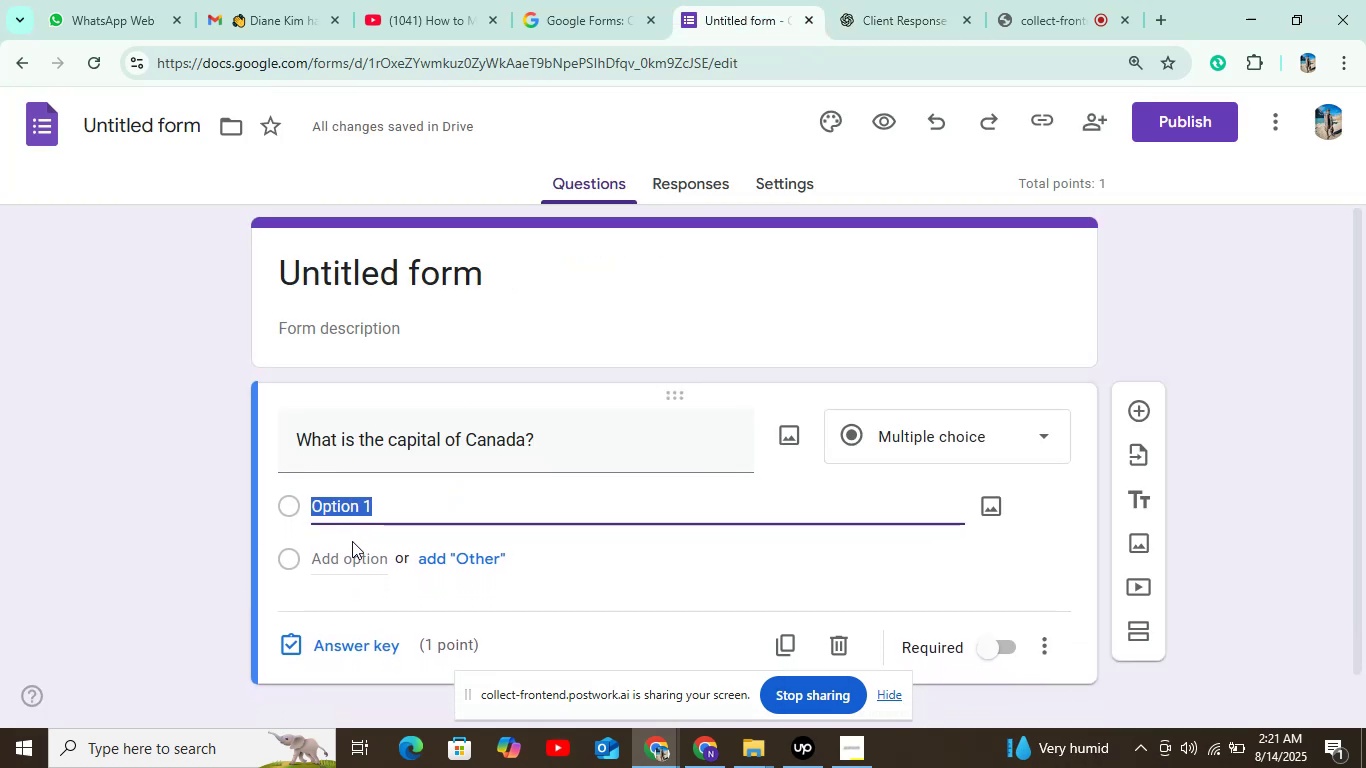 
key(Control+V)
 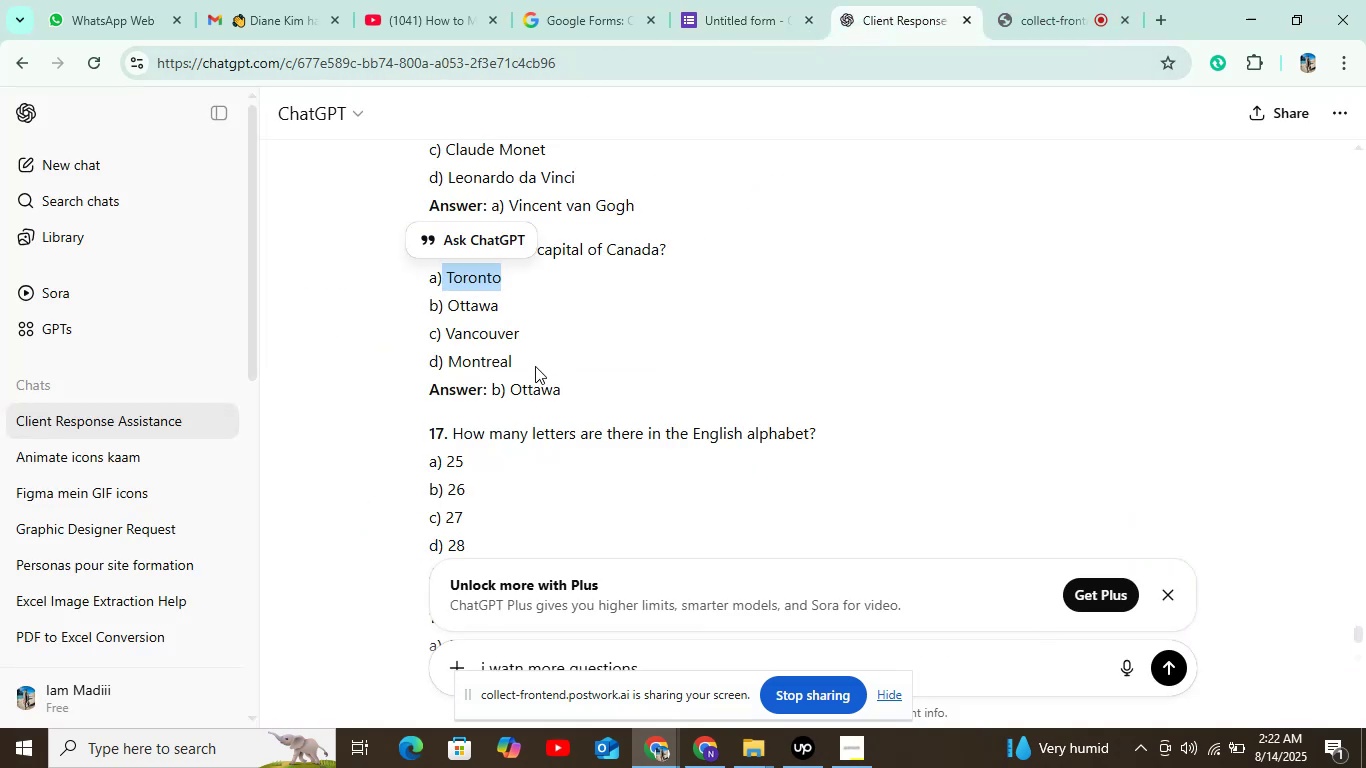 
wait(5.15)
 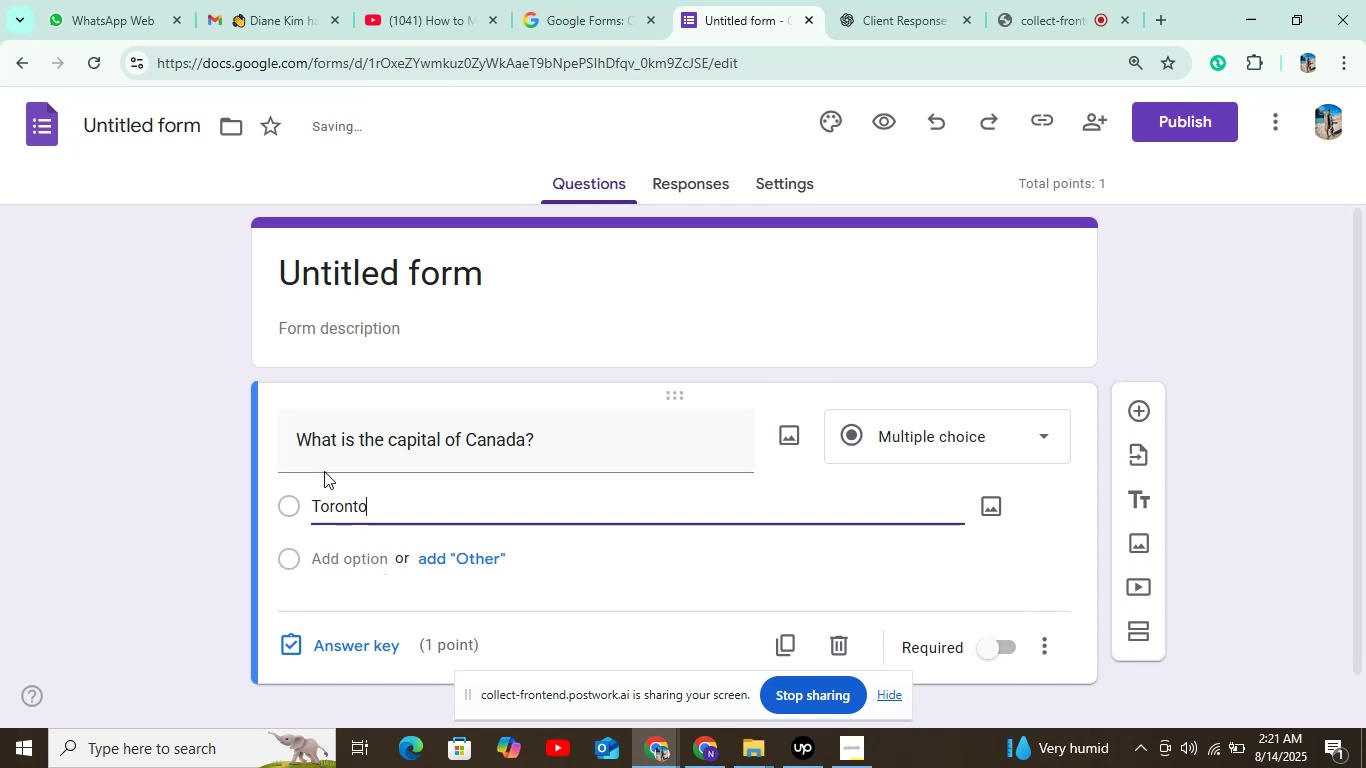 
left_click_drag(start_coordinate=[436, 304], to_coordinate=[510, 313])
 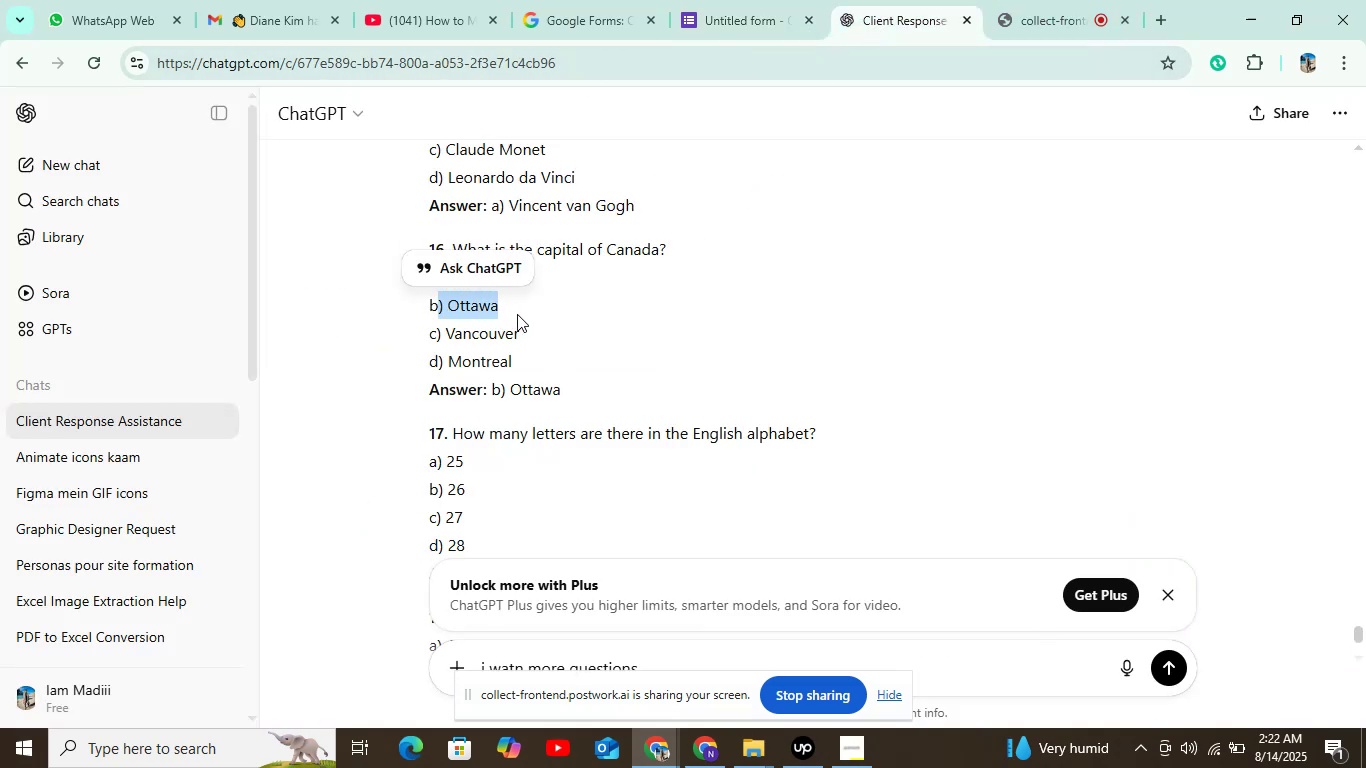 
key(Control+C)
 